 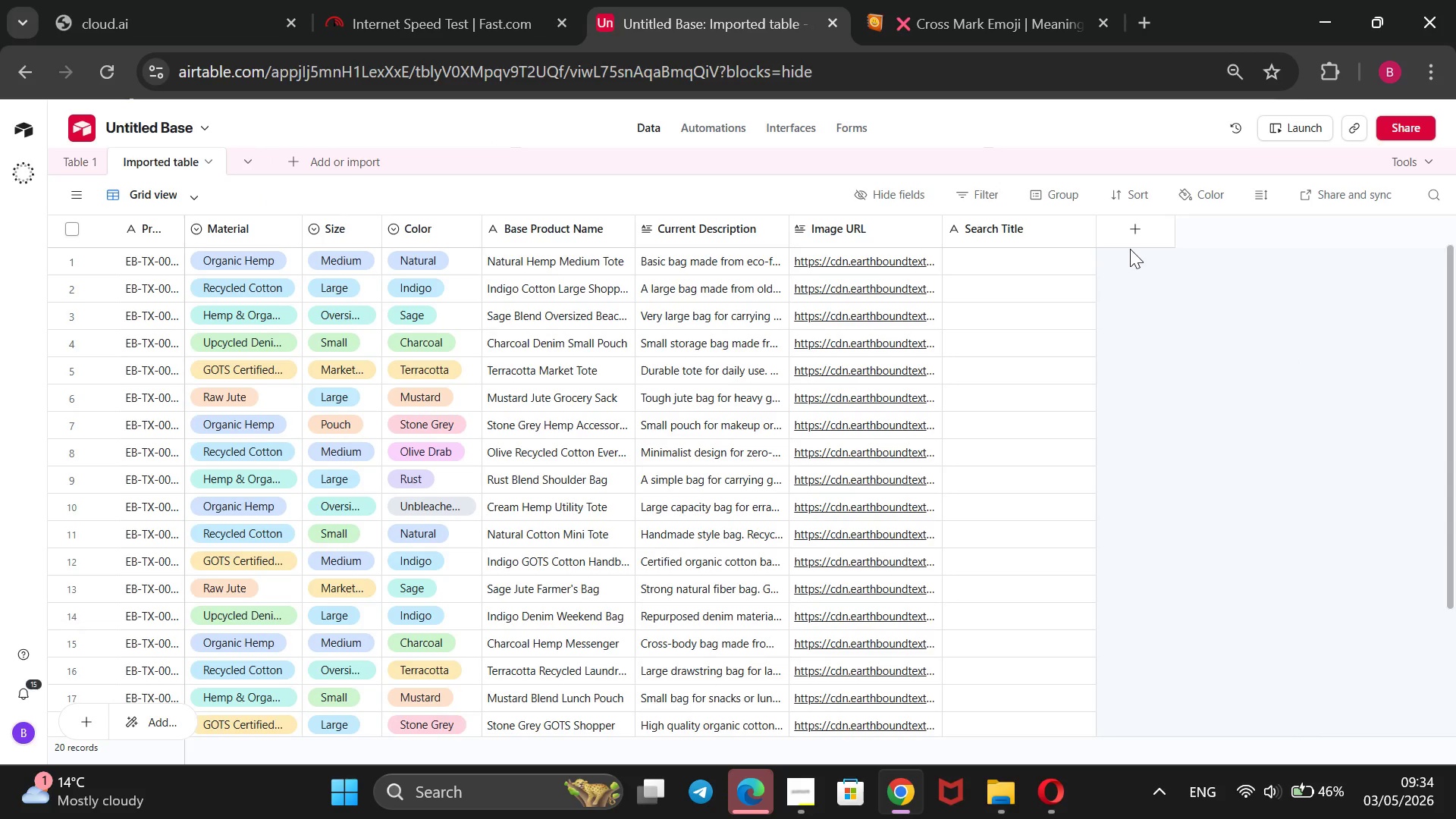 
left_click([1136, 234])
 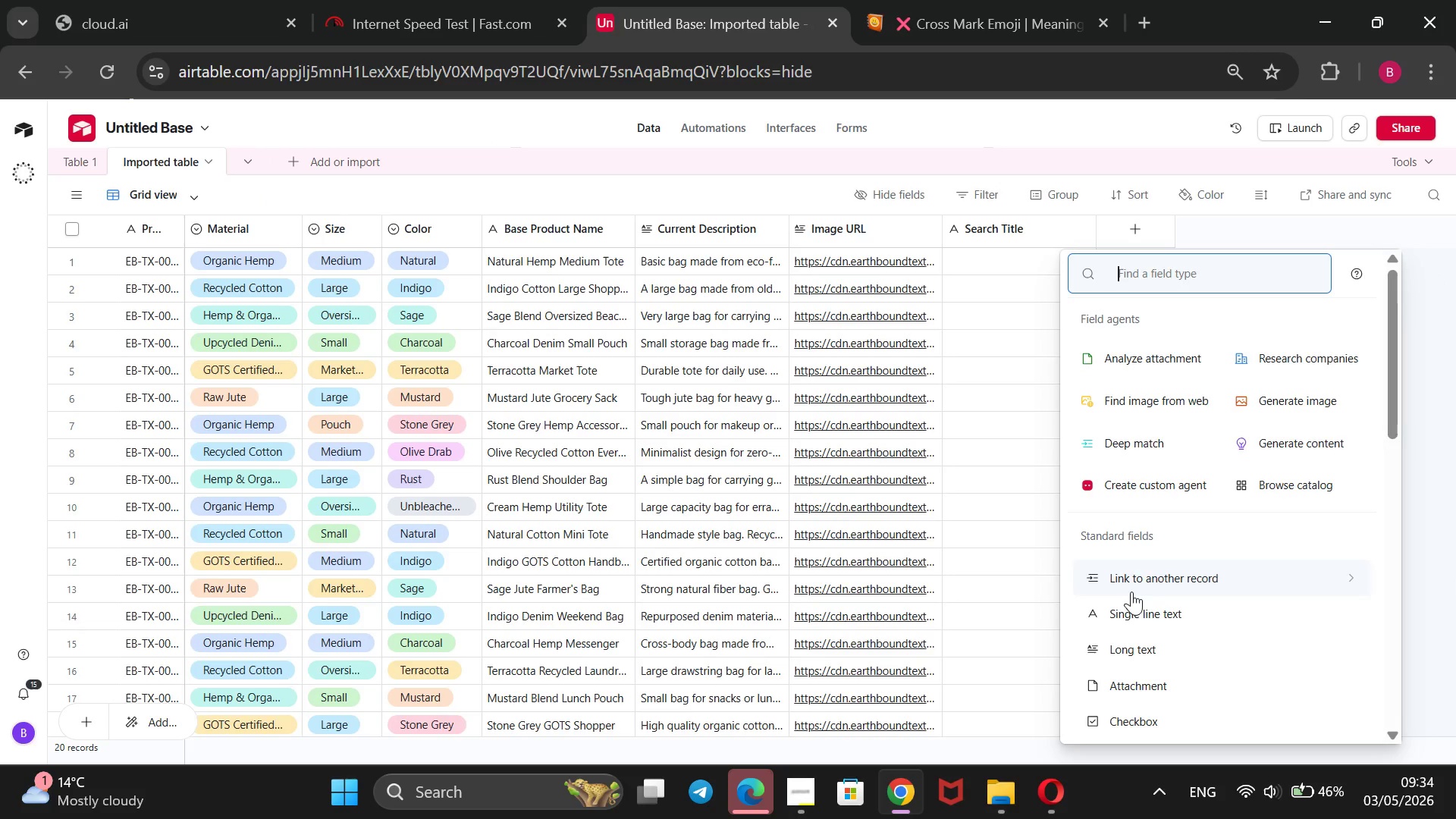 
left_click([1127, 639])
 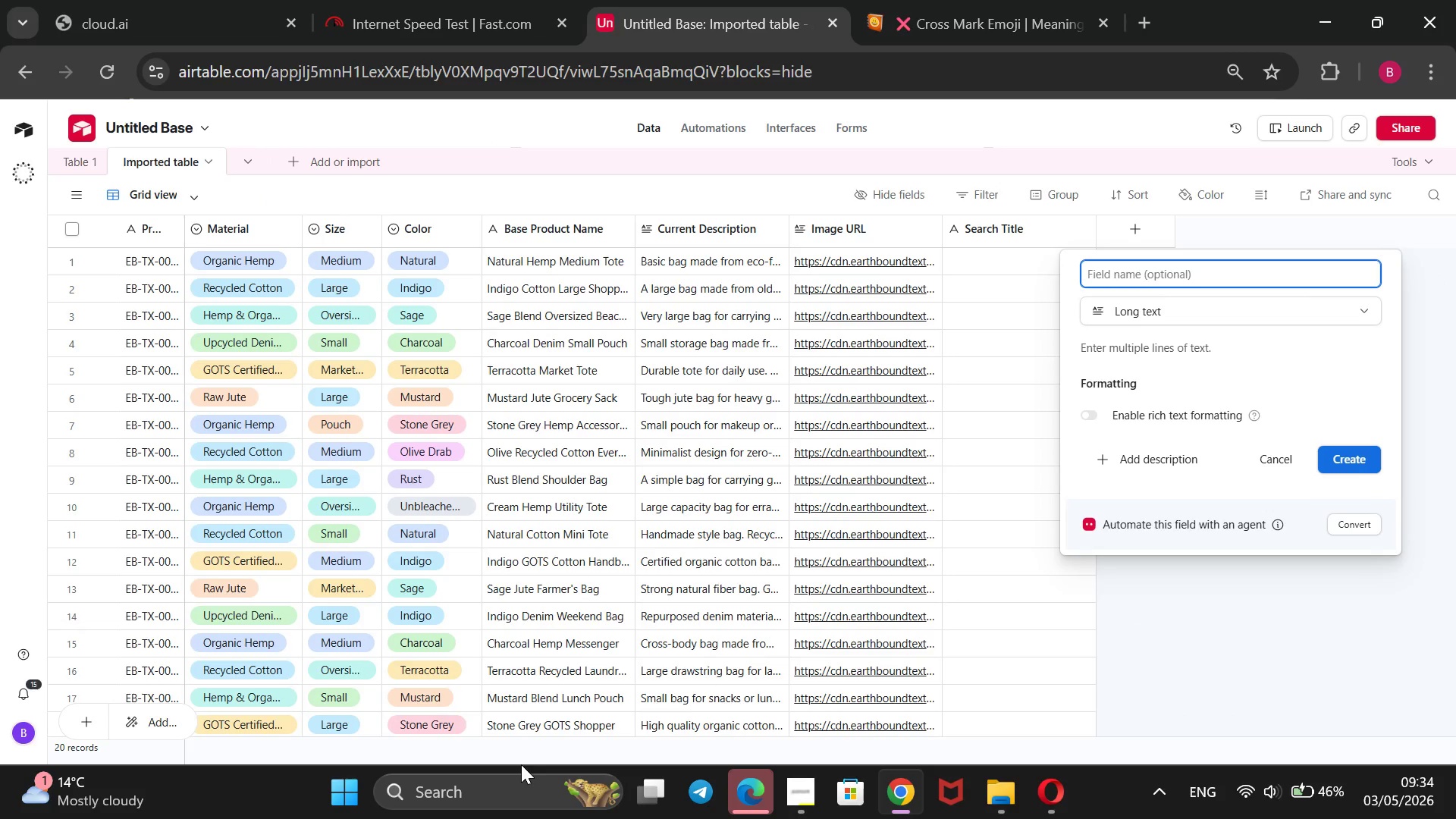 
type(Meta Description)
 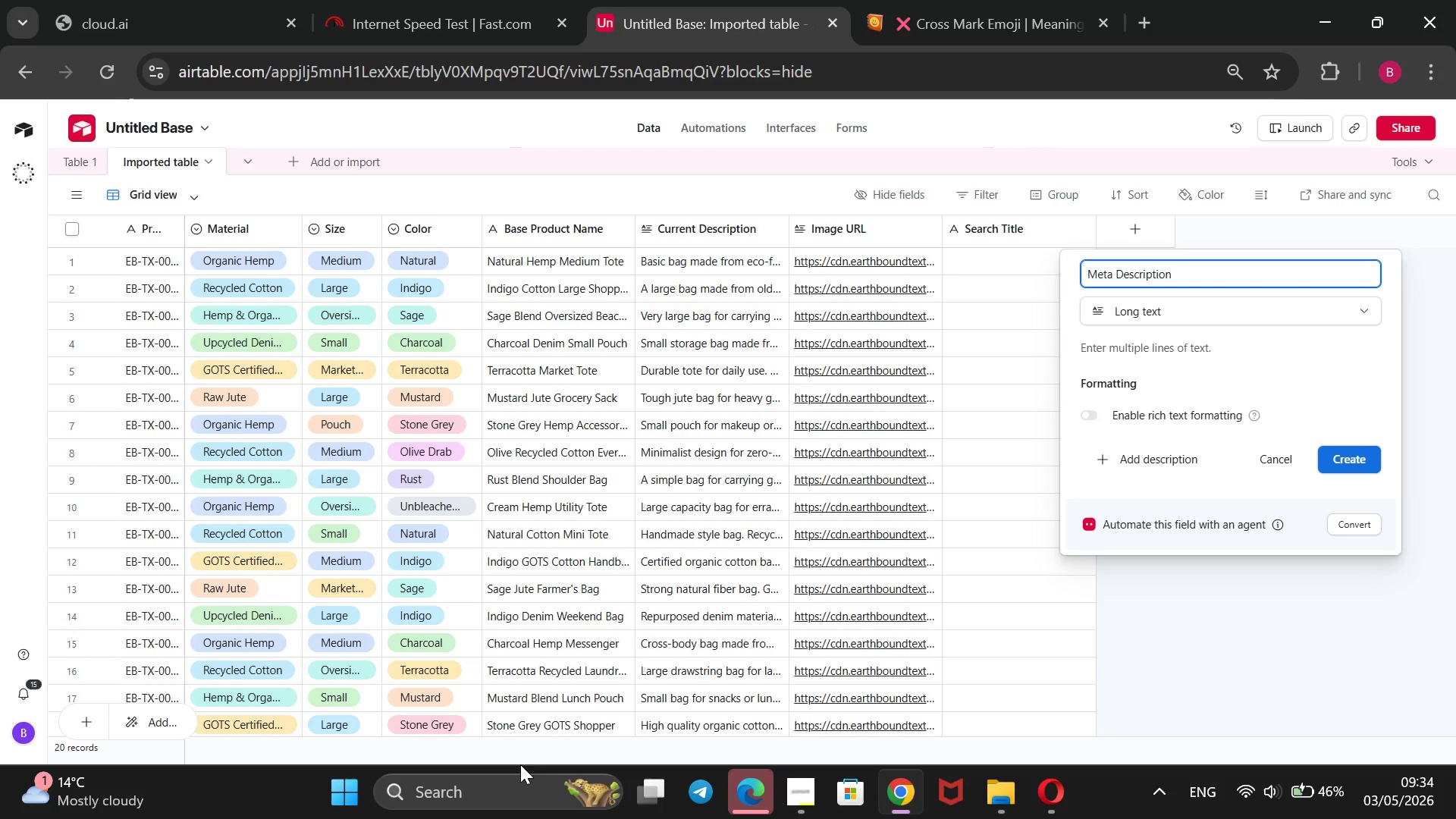 
key(Enter)
 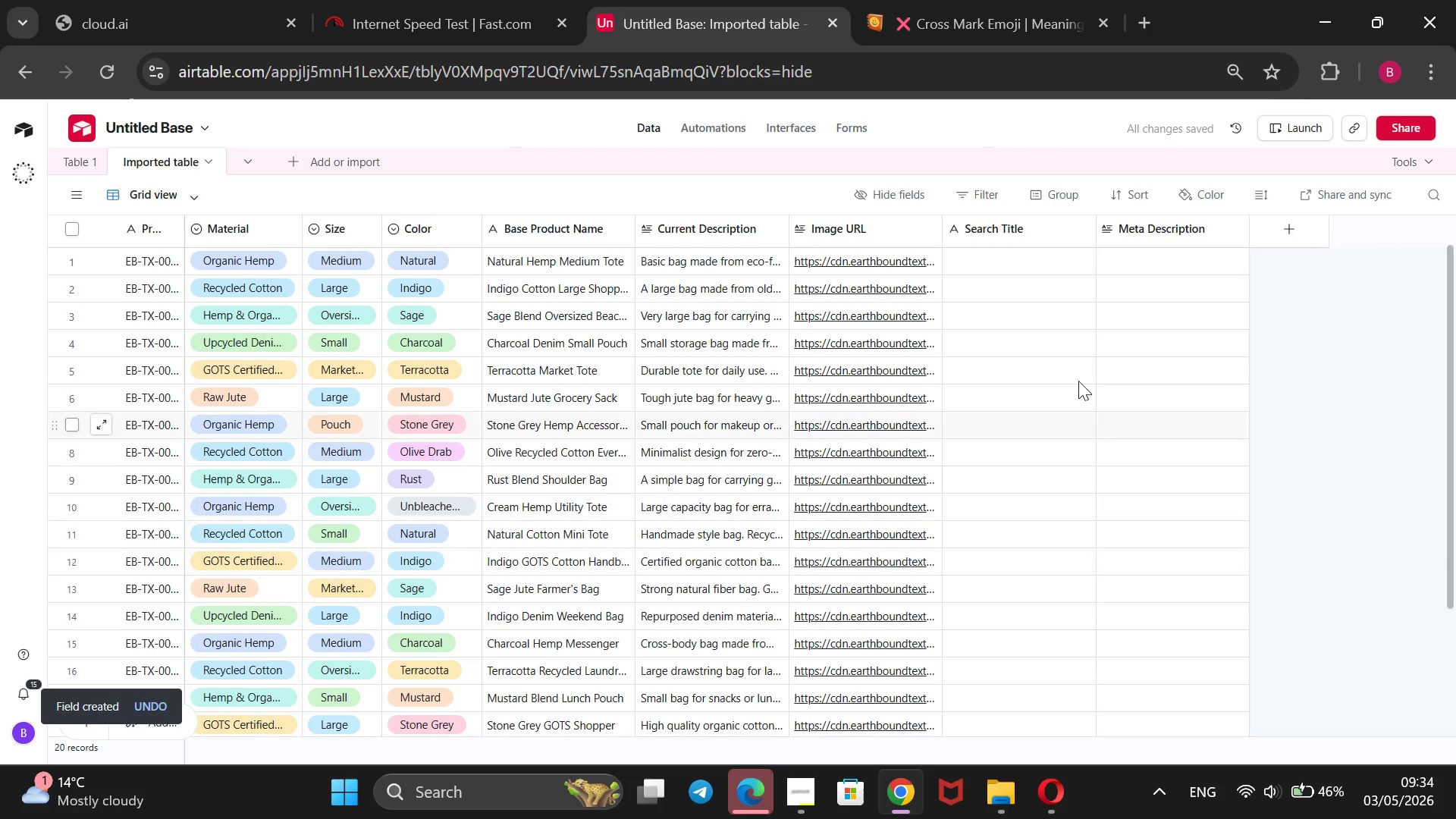 
left_click([1291, 233])
 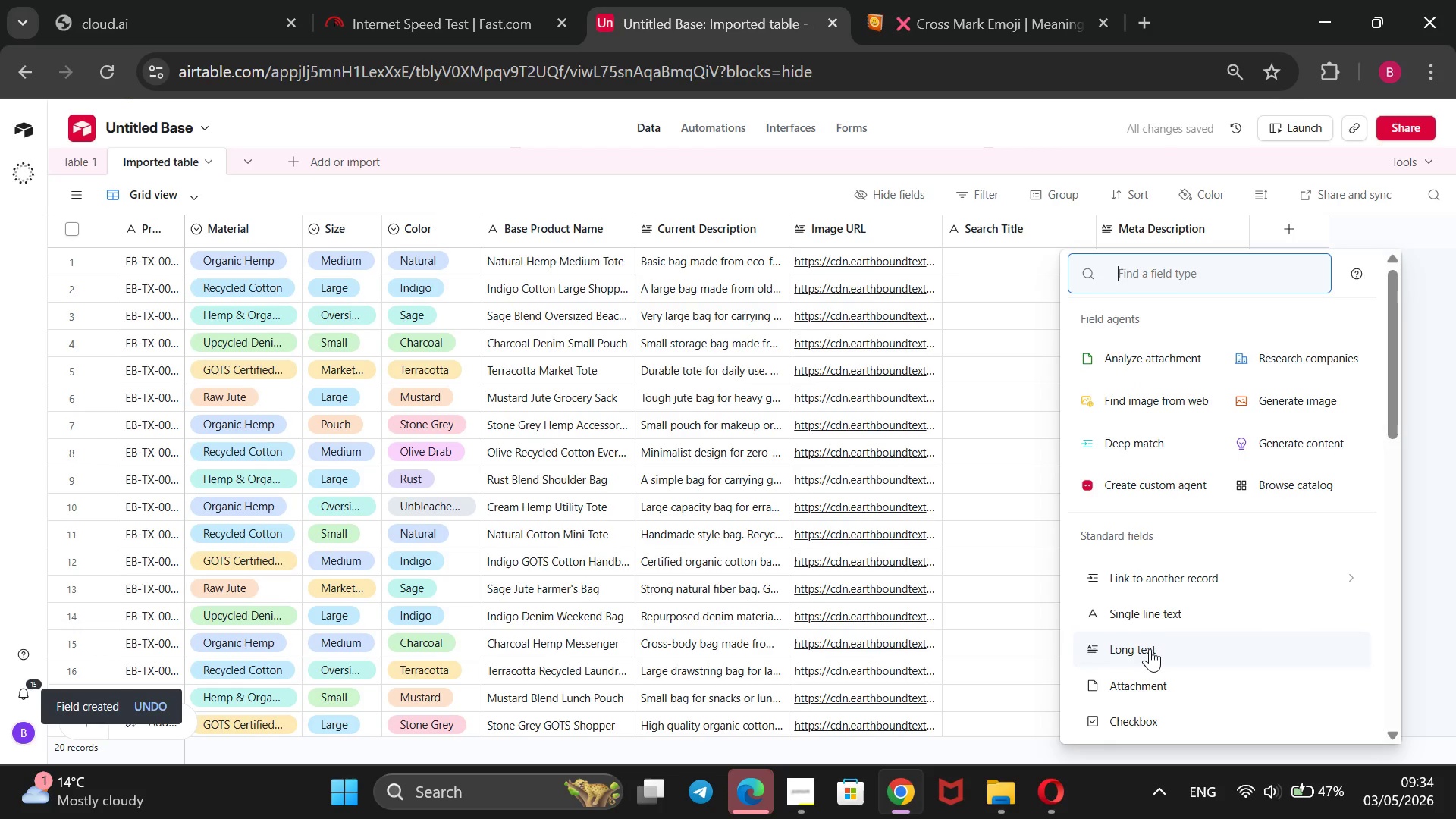 
left_click([1150, 642])
 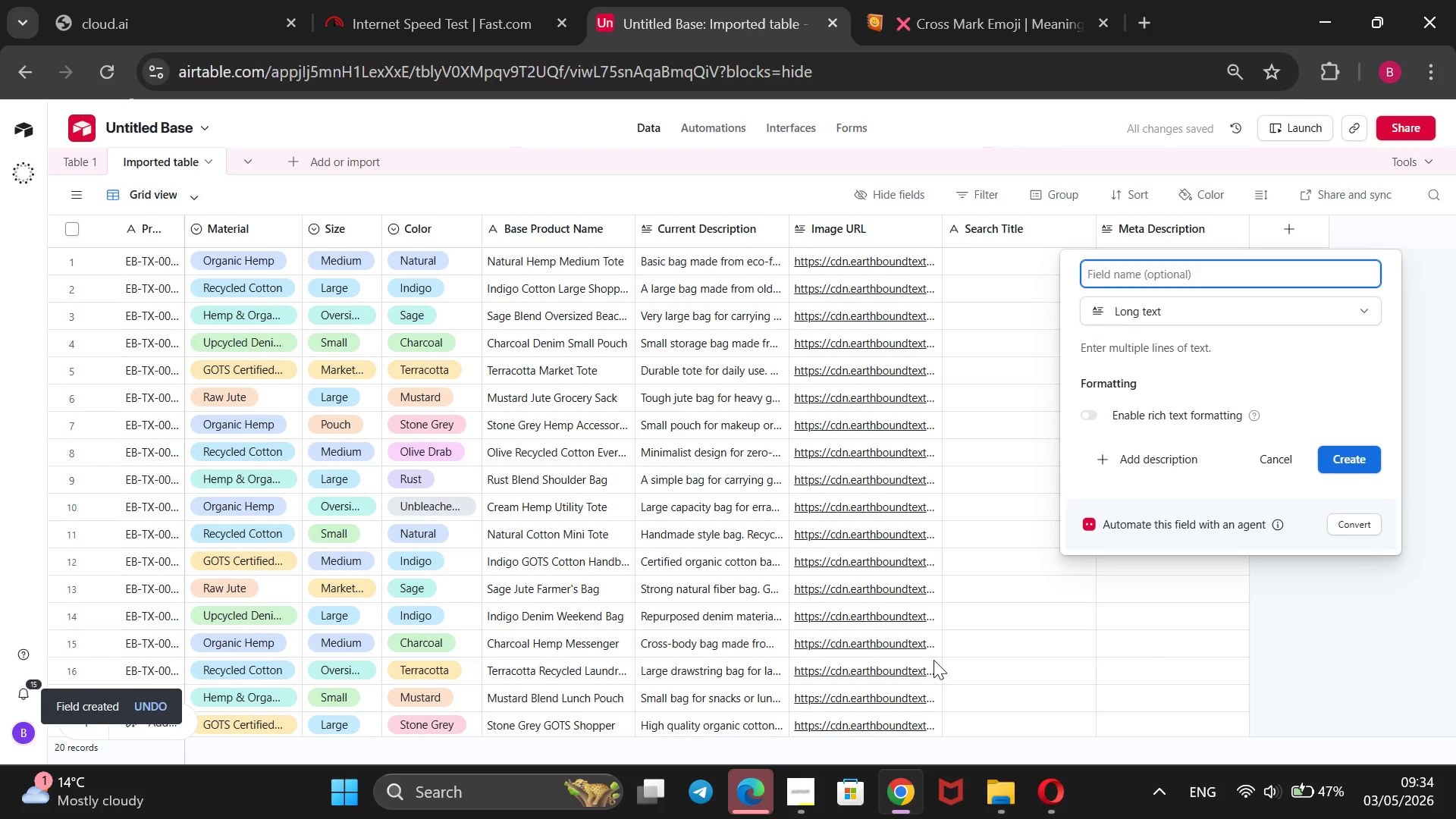 
key(CapsLock)
 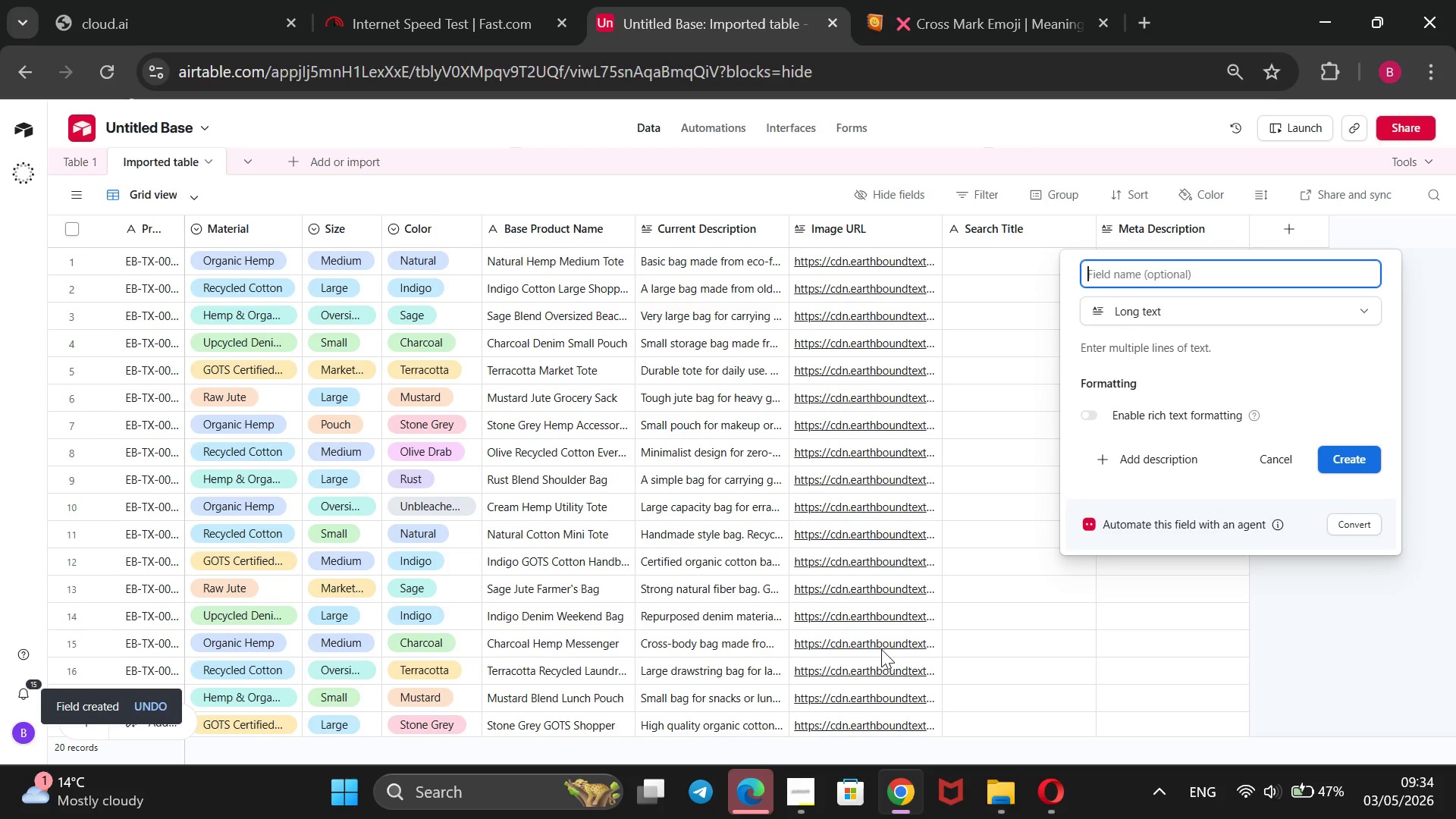 
key(A)
 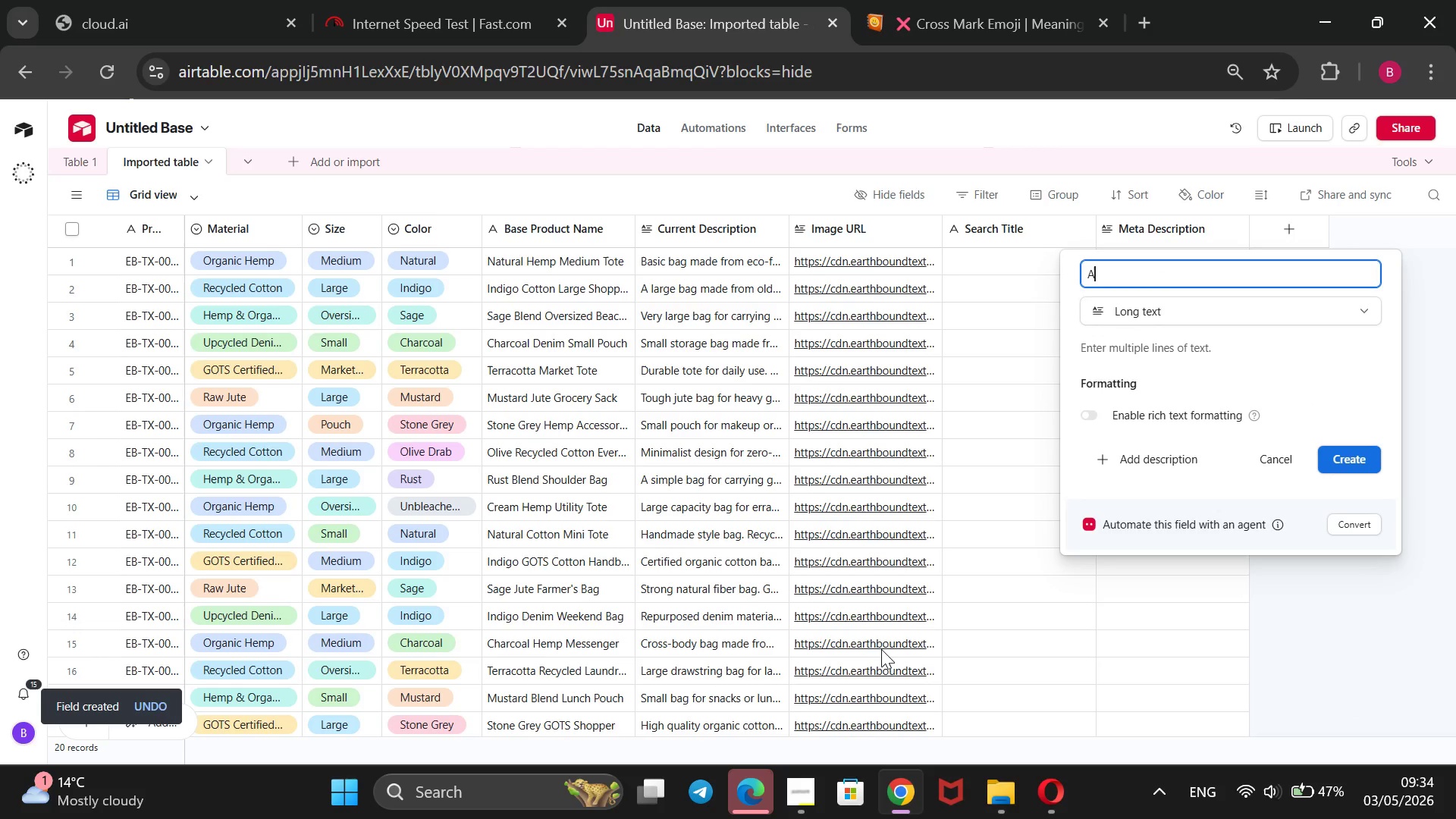 
key(CapsLock)
 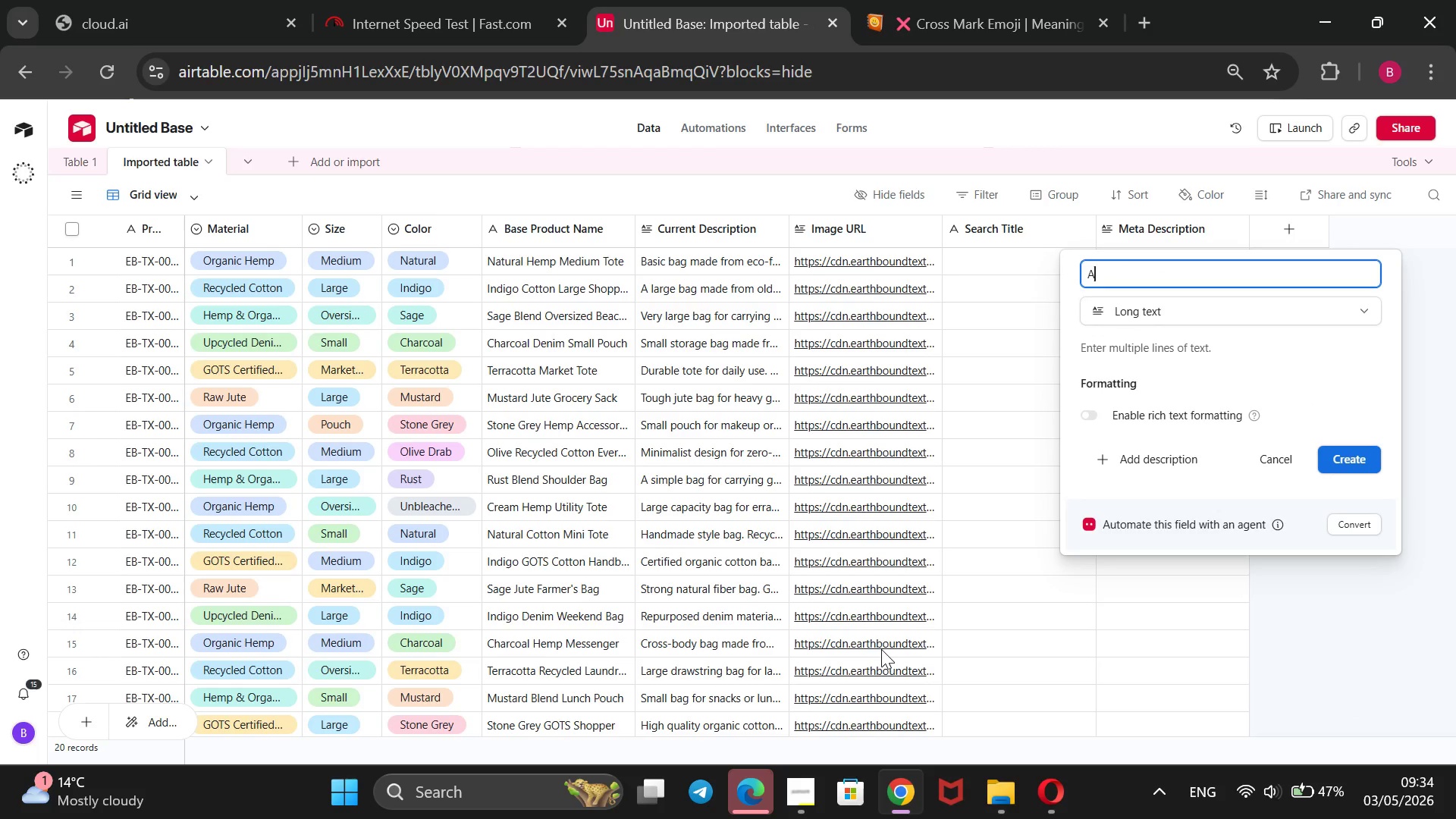 
key(T)
 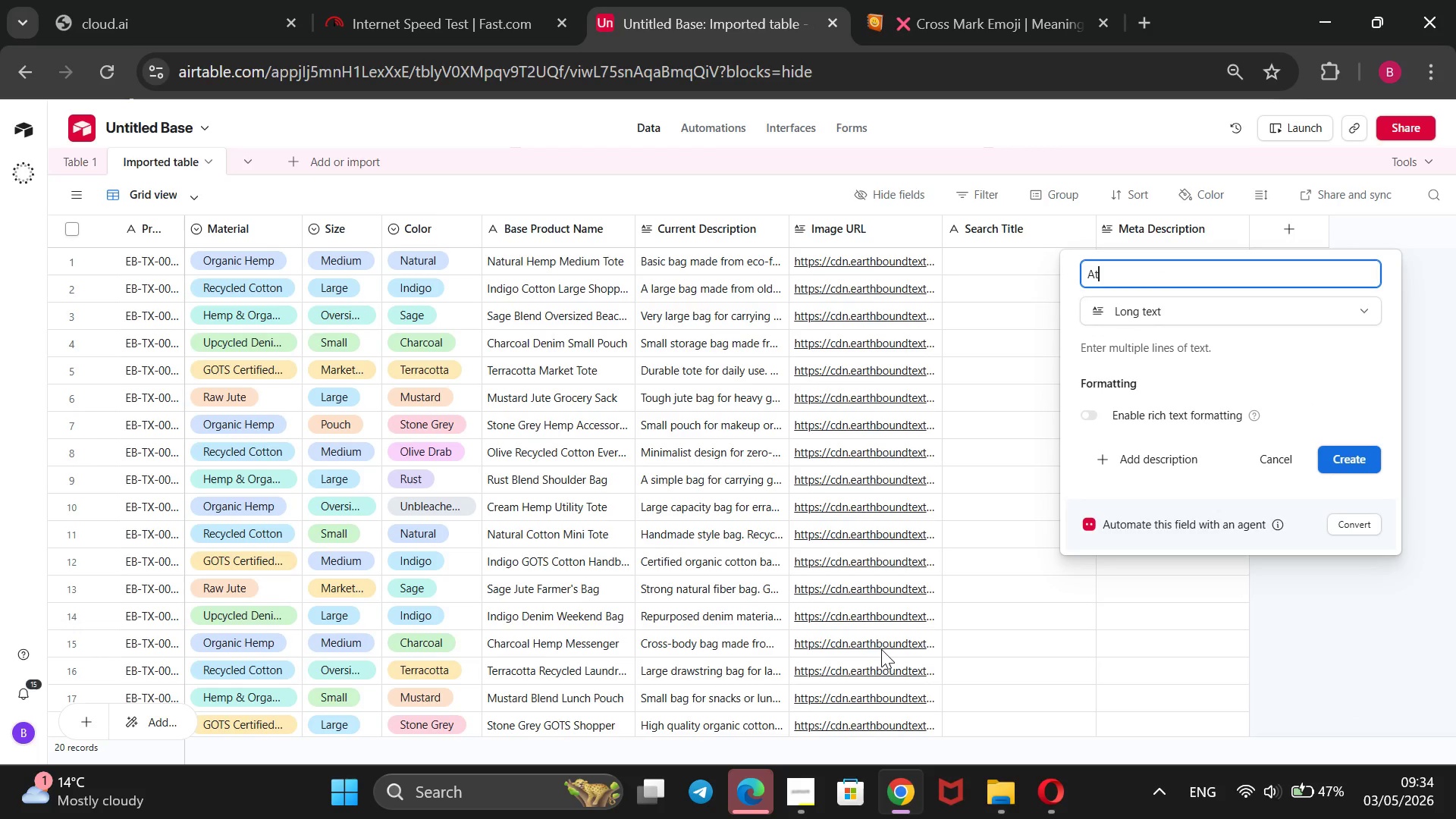 
key(CapsLock)
 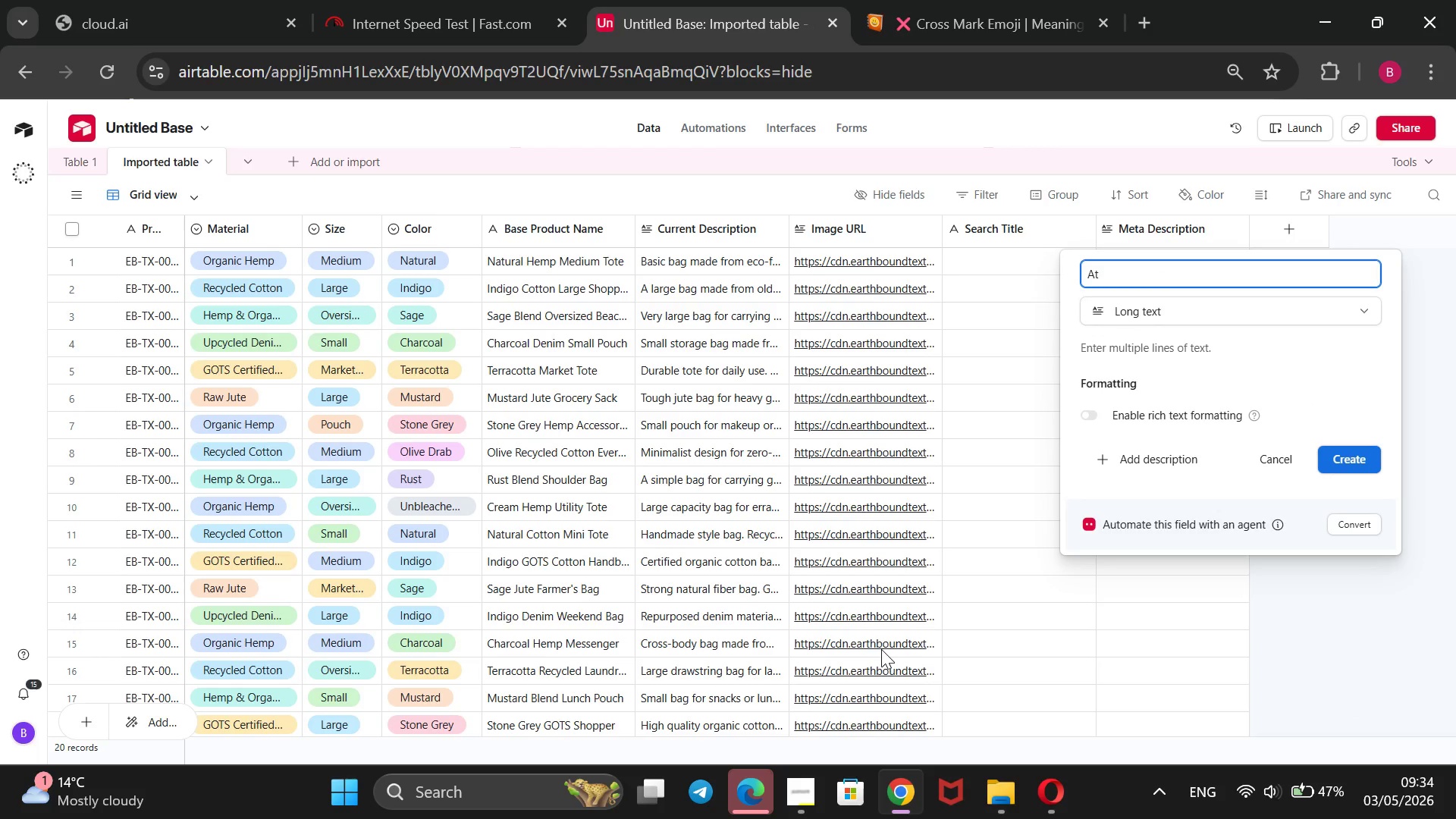 
key(Backspace)
 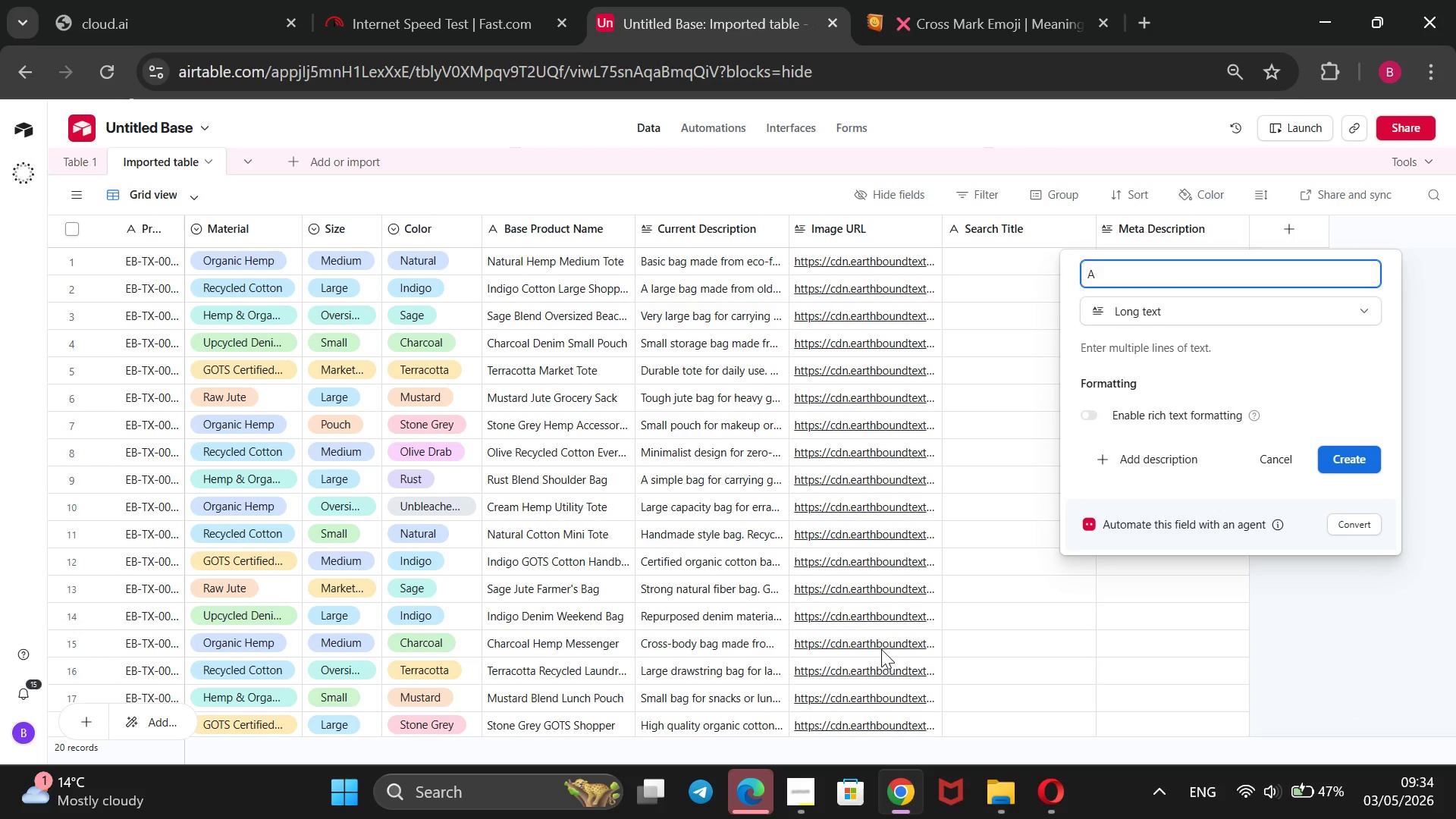 
key(T)
 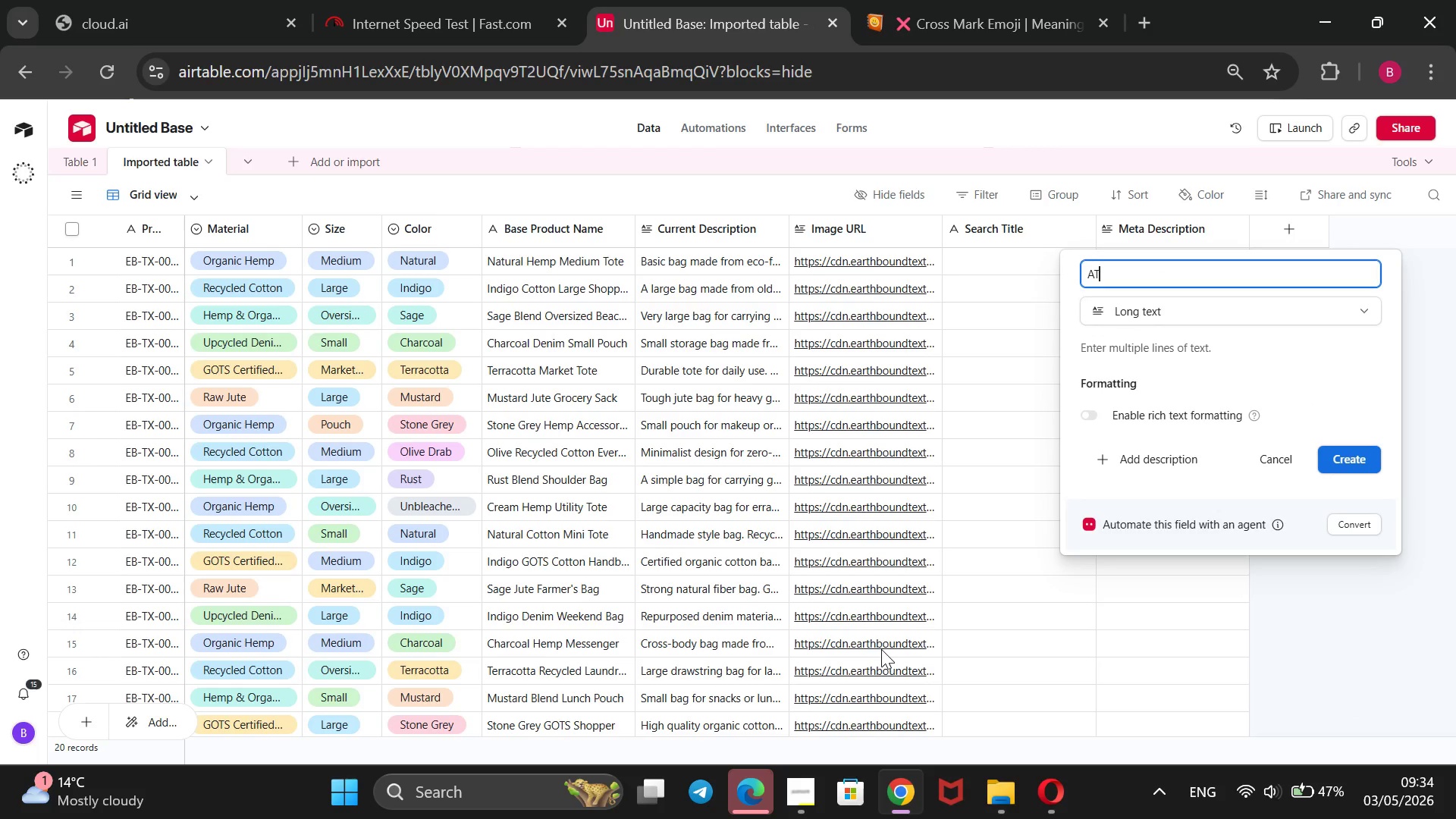 
key(CapsLock)
 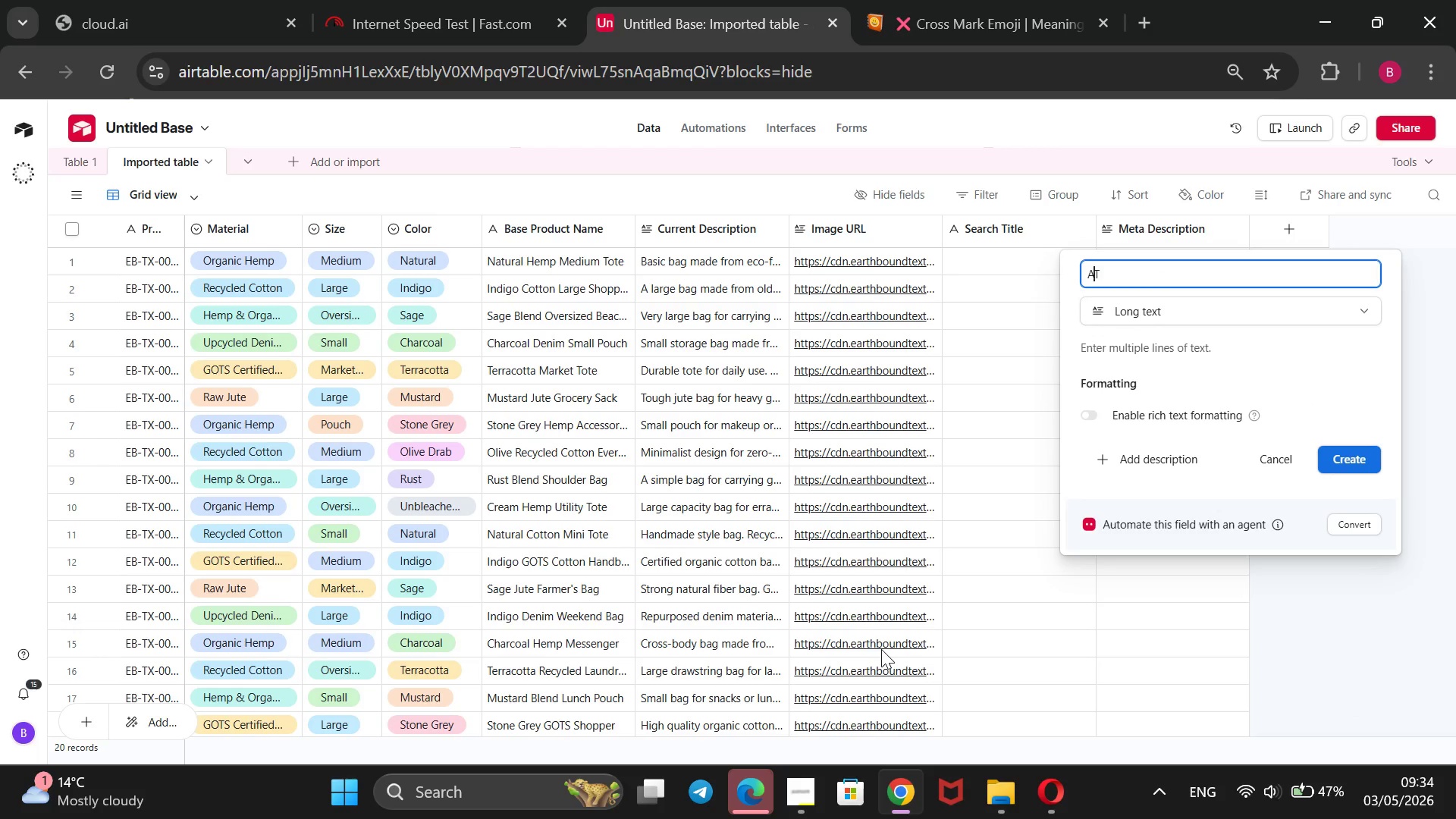 
key(ArrowLeft)
 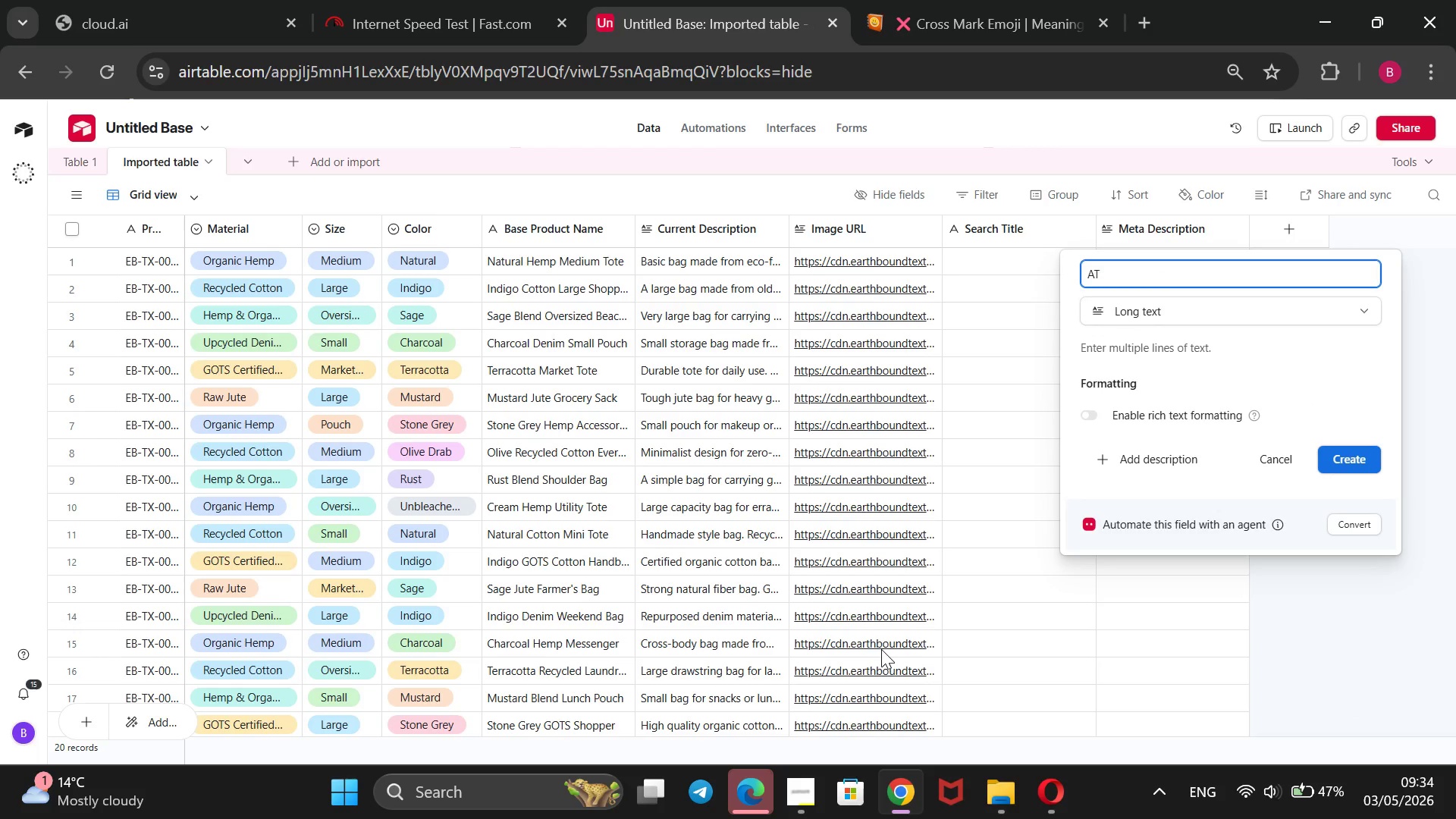 
type(lt )
 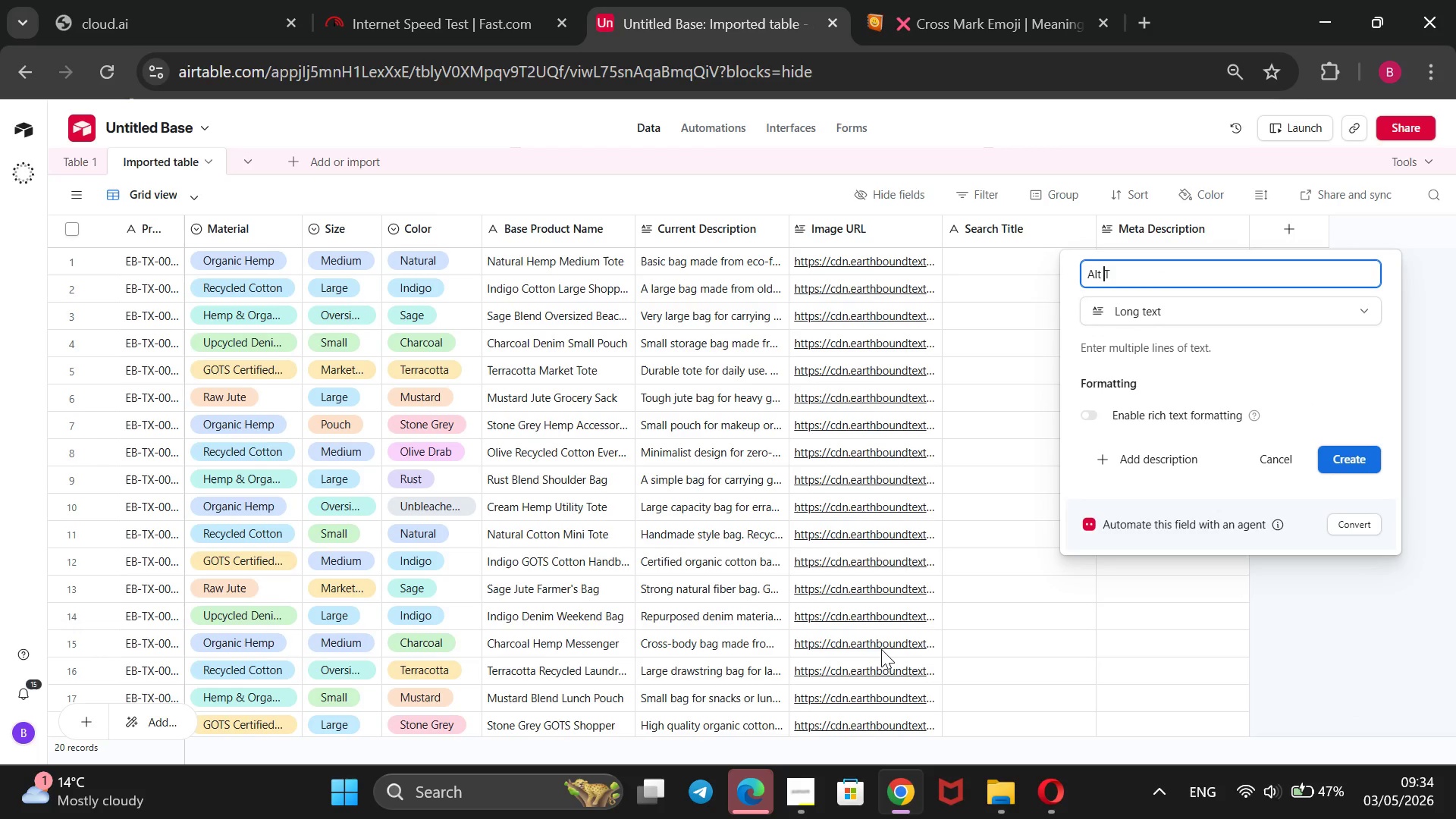 
key(ArrowRight)
 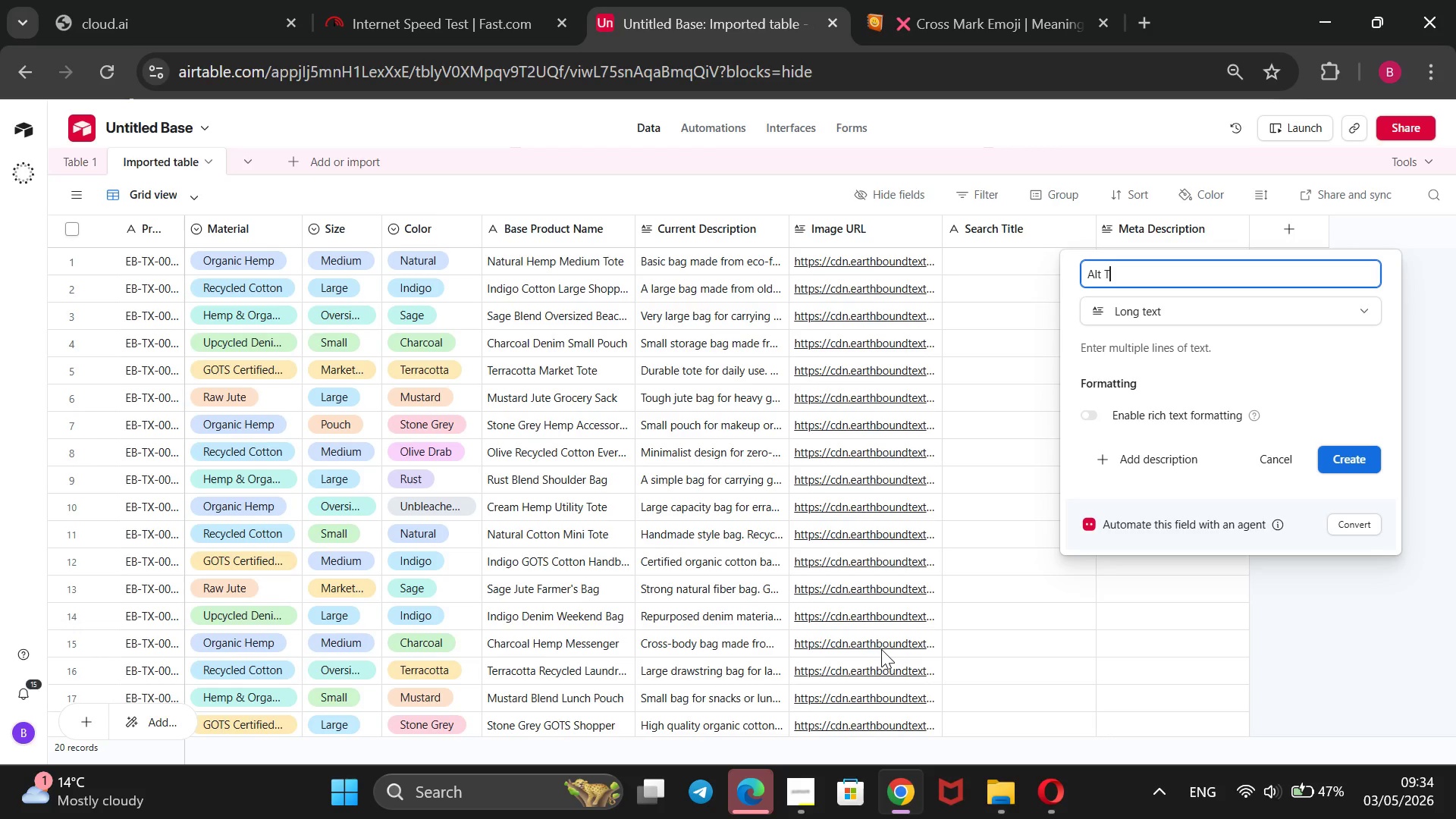 
type(ext)
 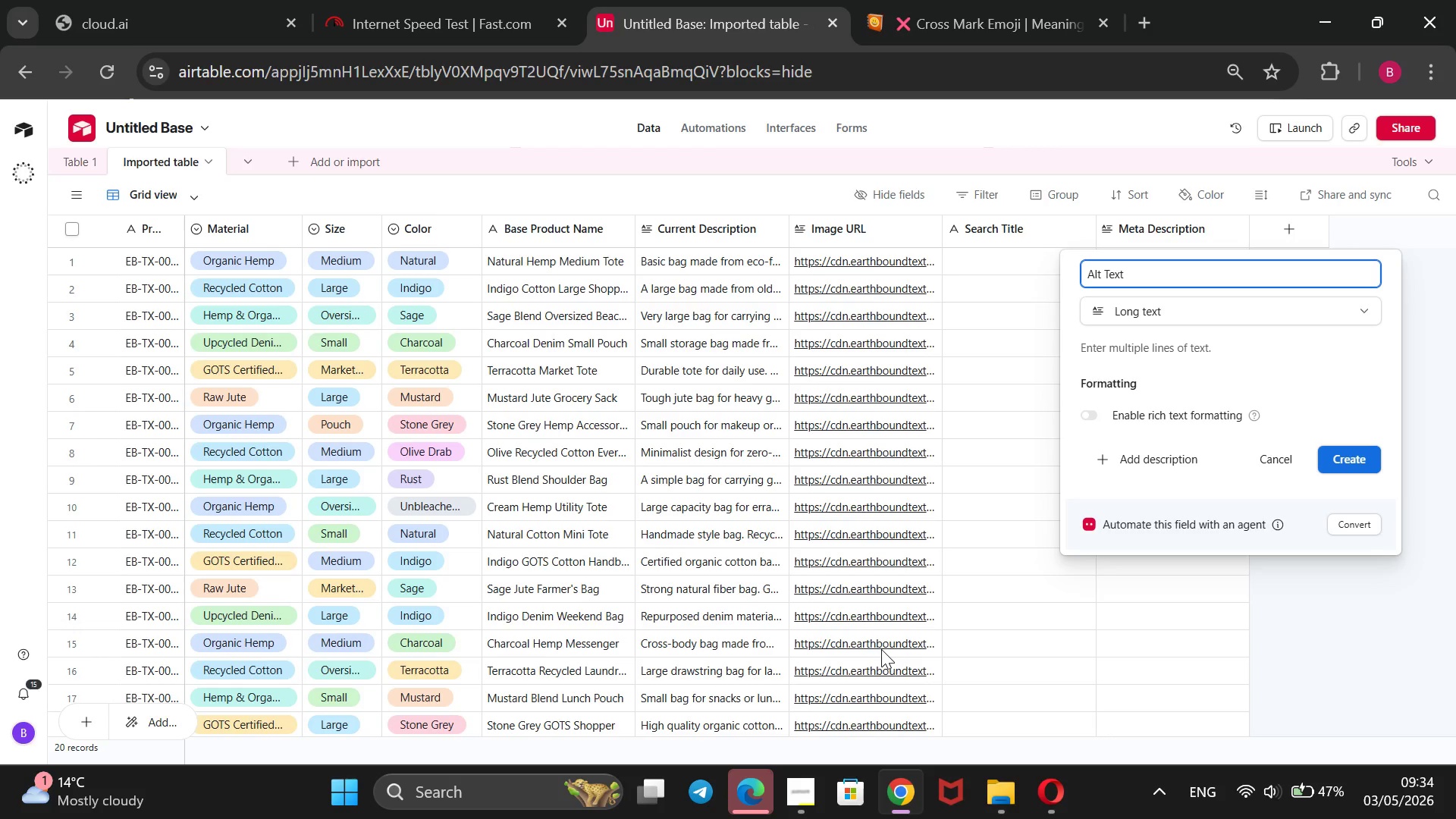 
key(Enter)
 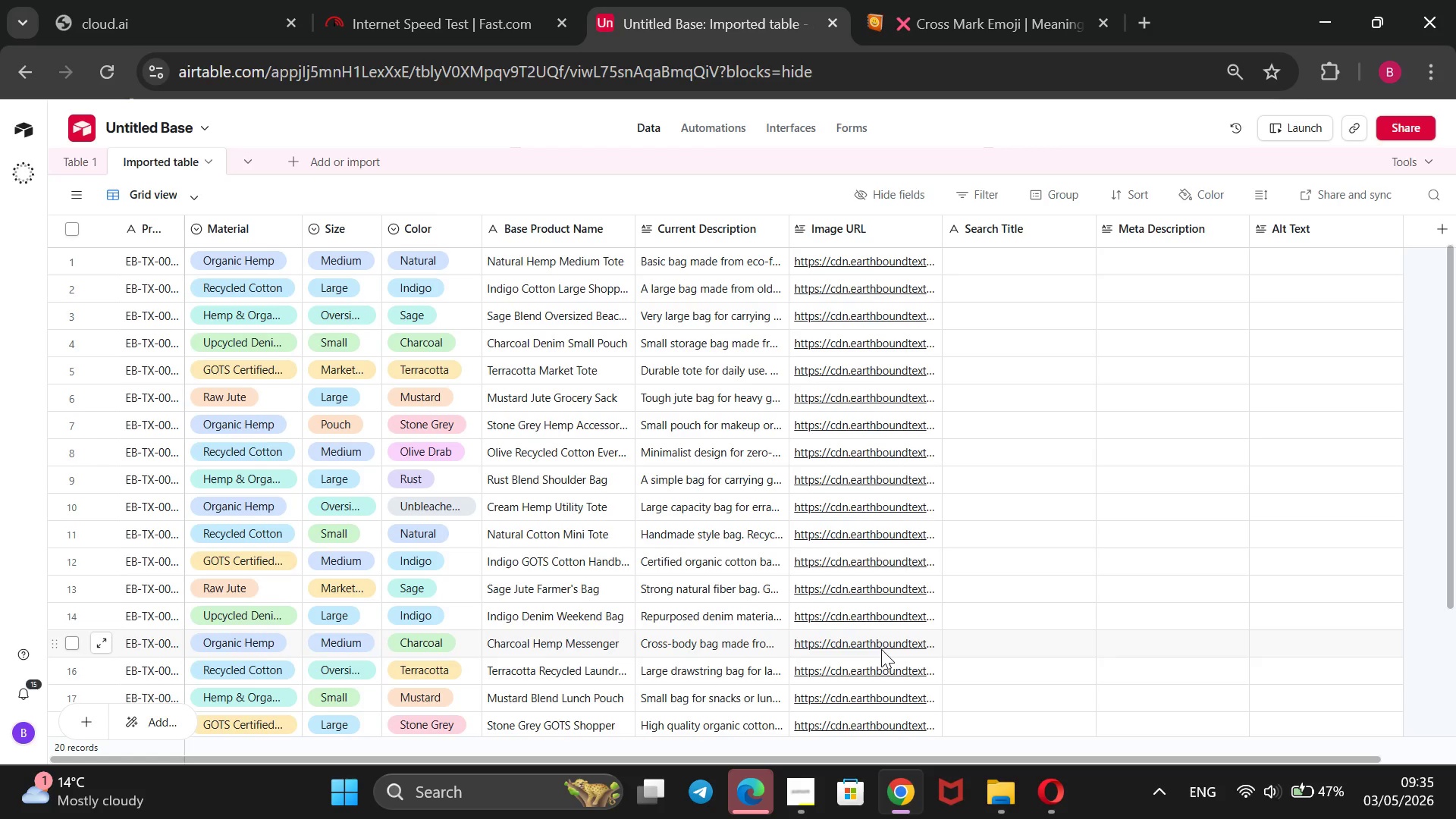 
wait(23.66)
 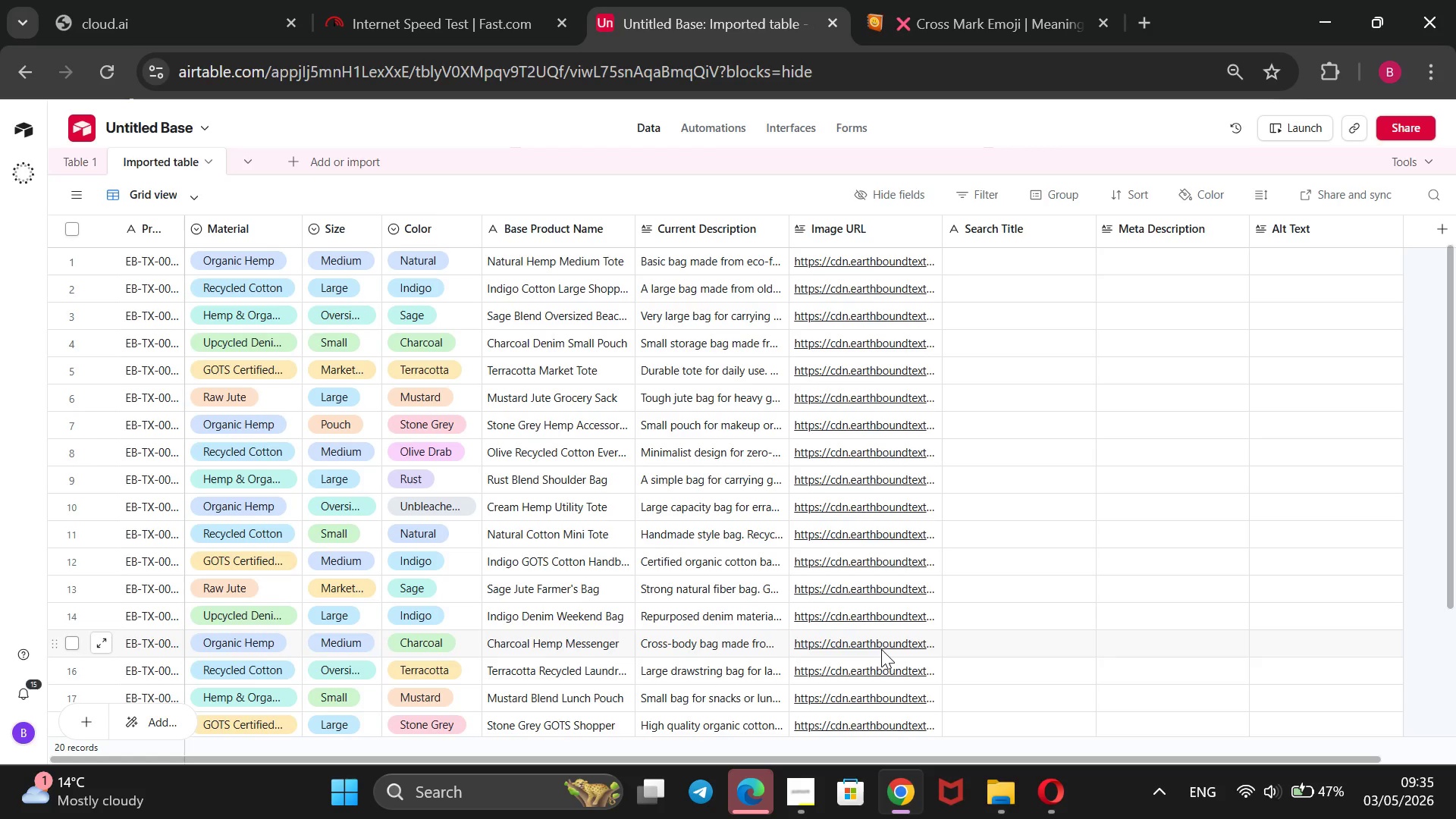 
left_click_drag(start_coordinate=[1306, 231], to_coordinate=[1127, 271])
 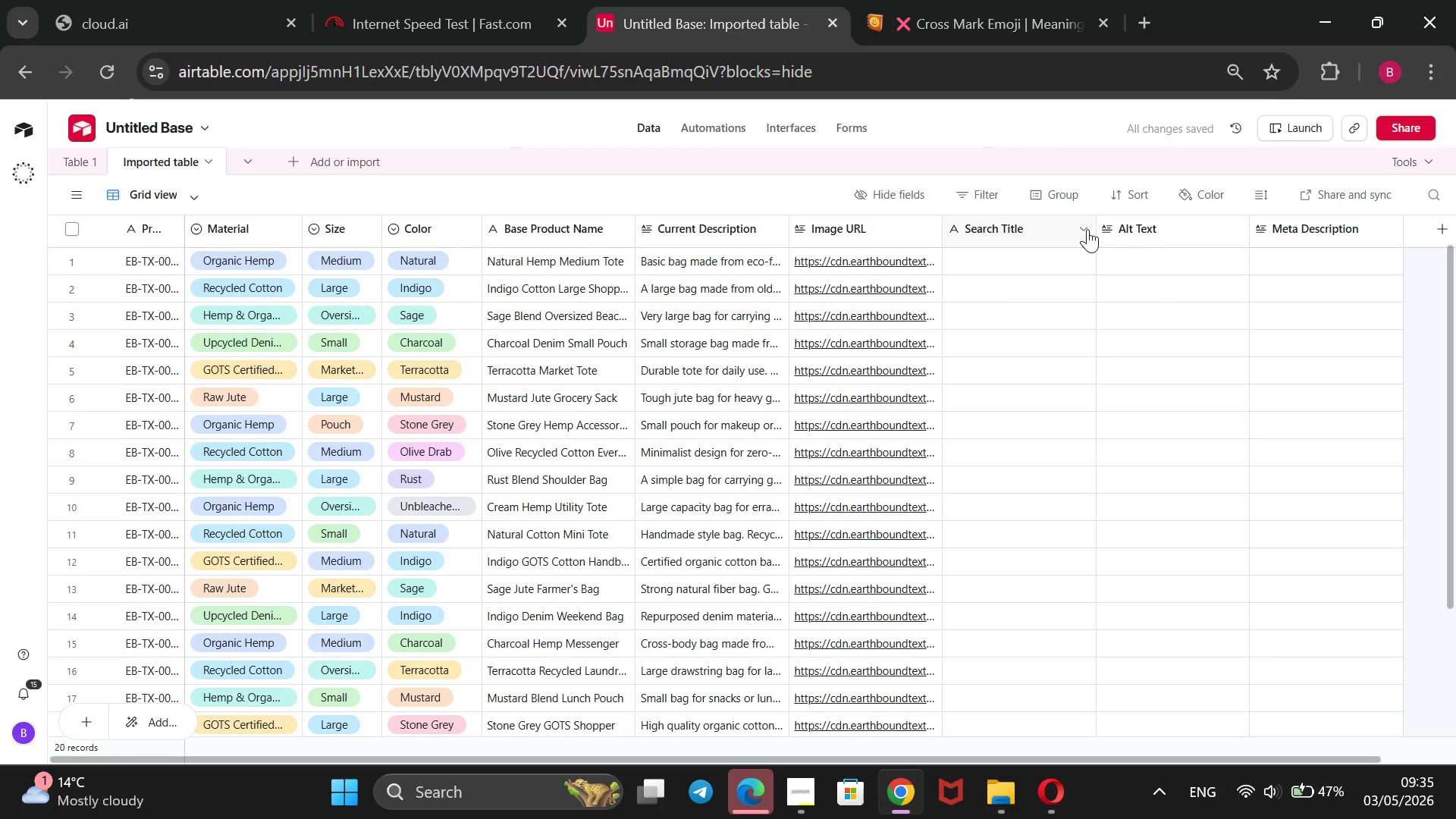 
left_click([1001, 266])
 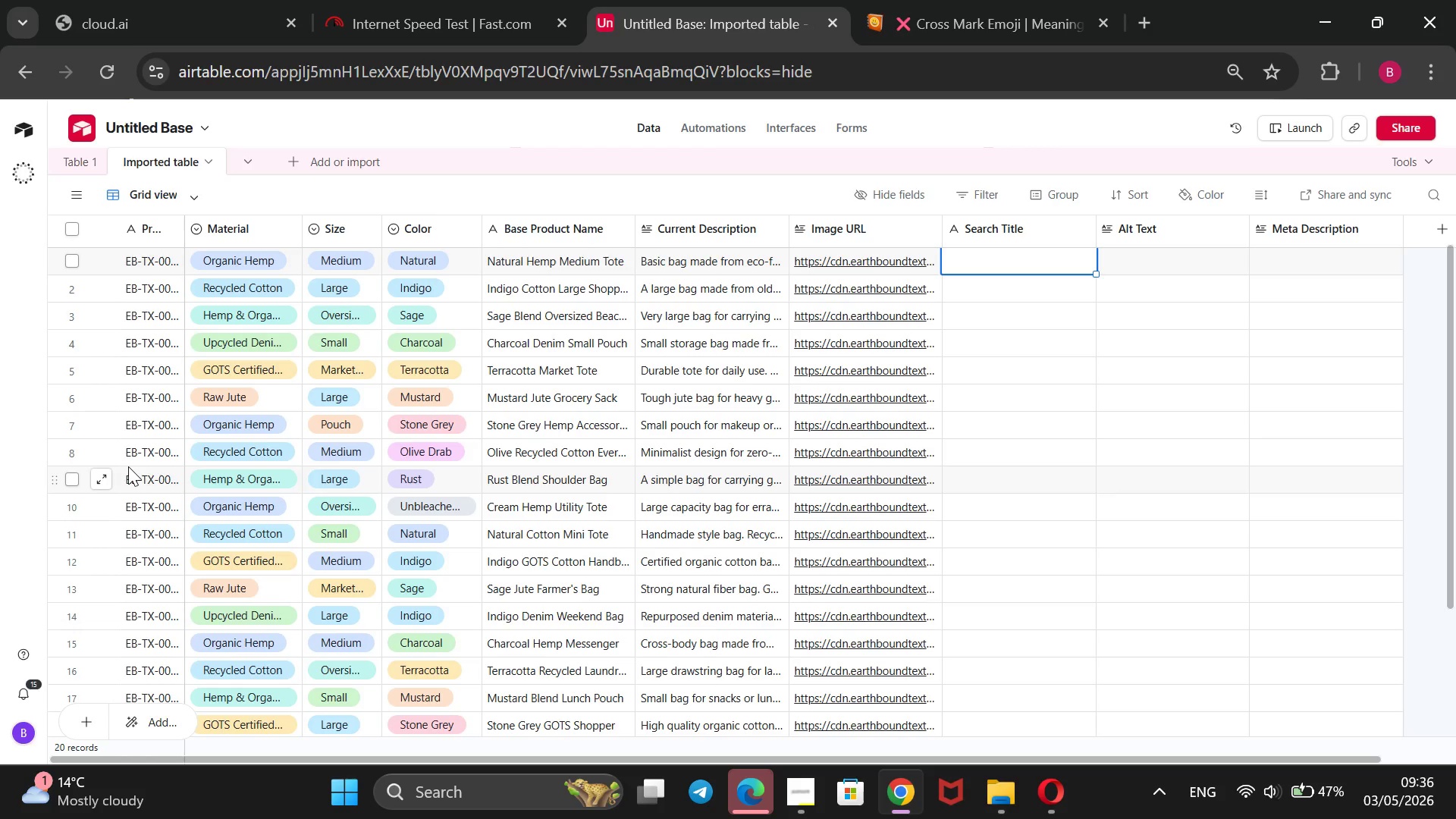 
wait(57.81)
 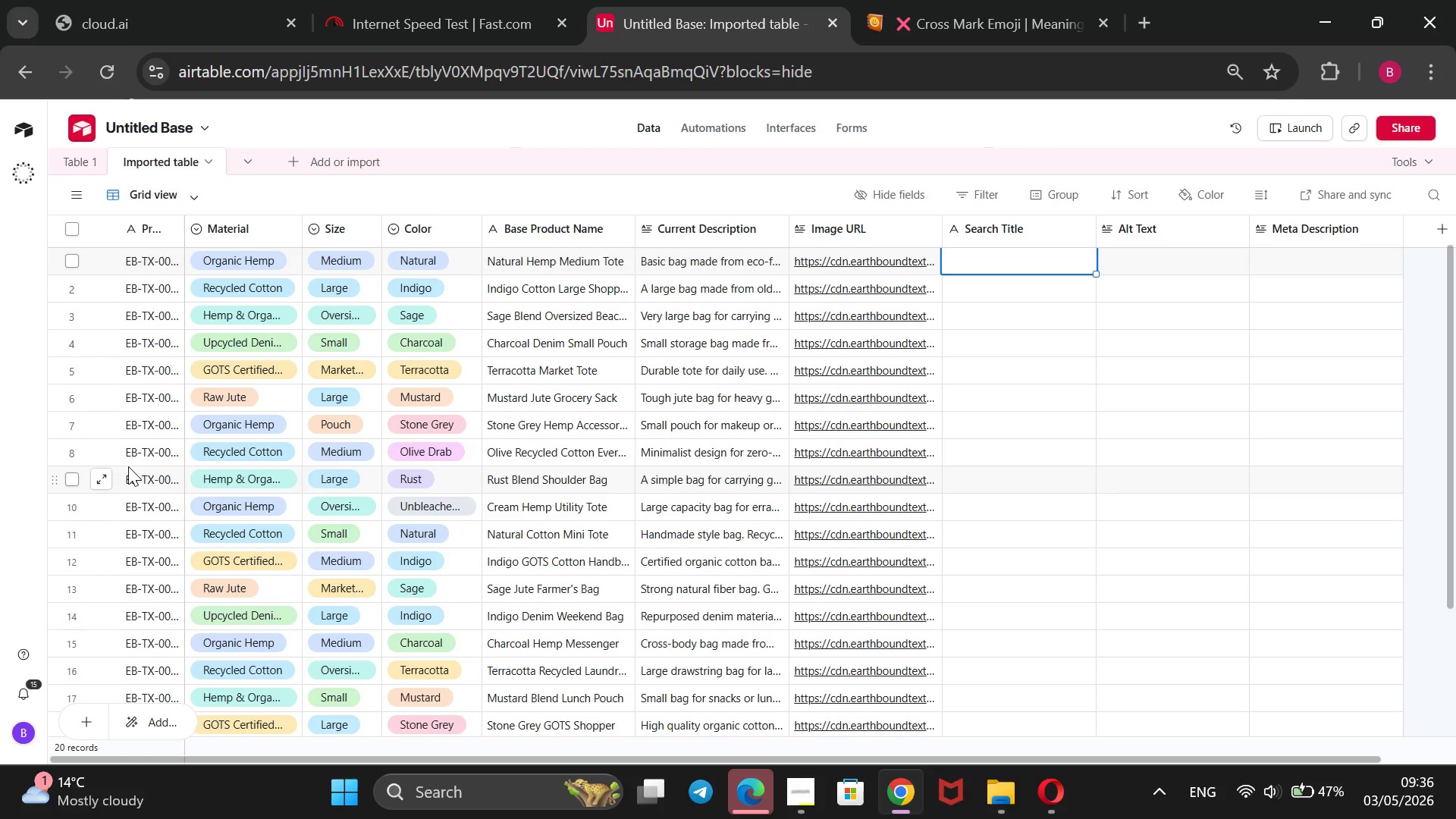 
type(Hemp Medium Tote Bag | Zero-Waste Organic Carry)
 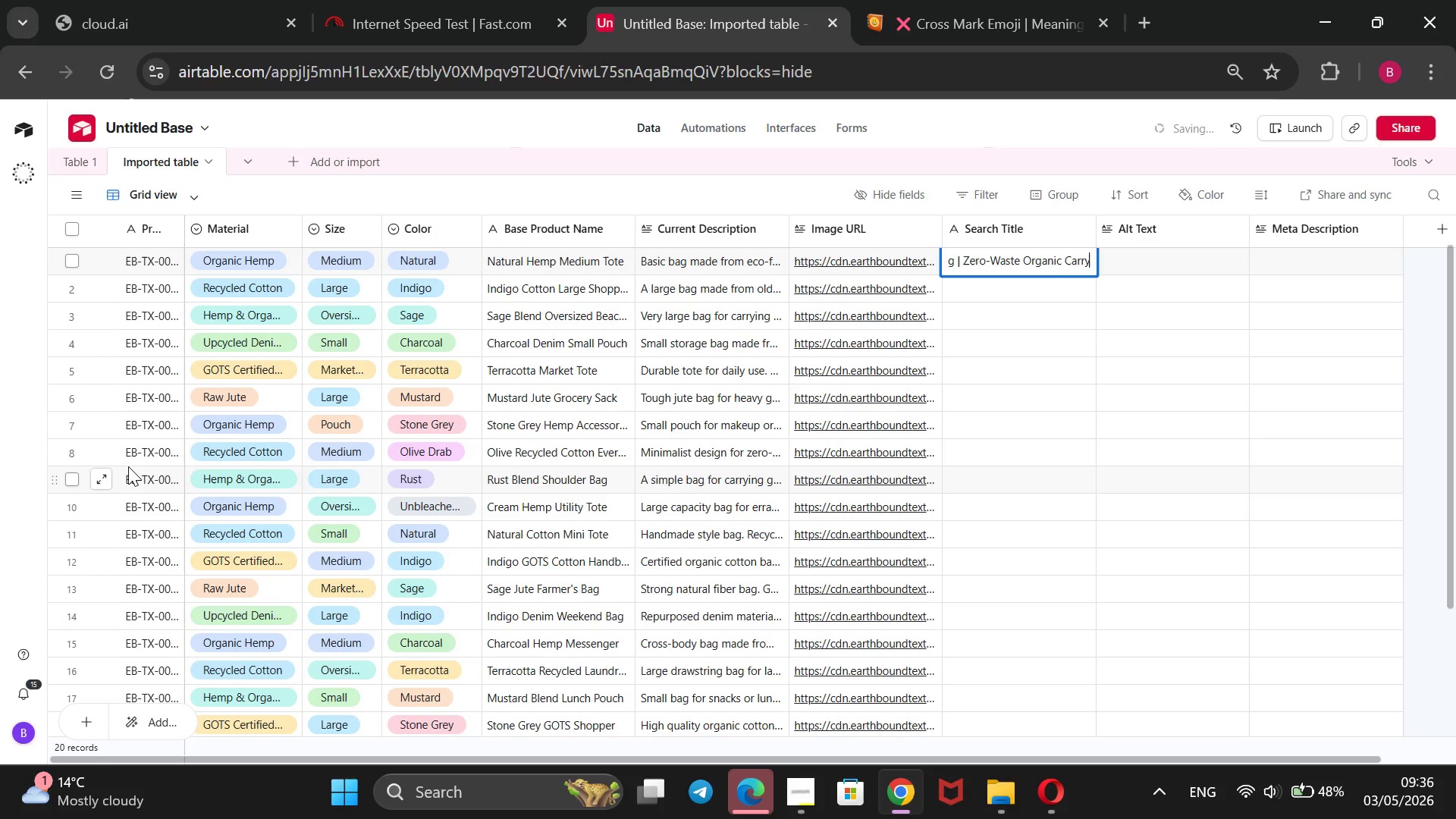 
key(Enter)
 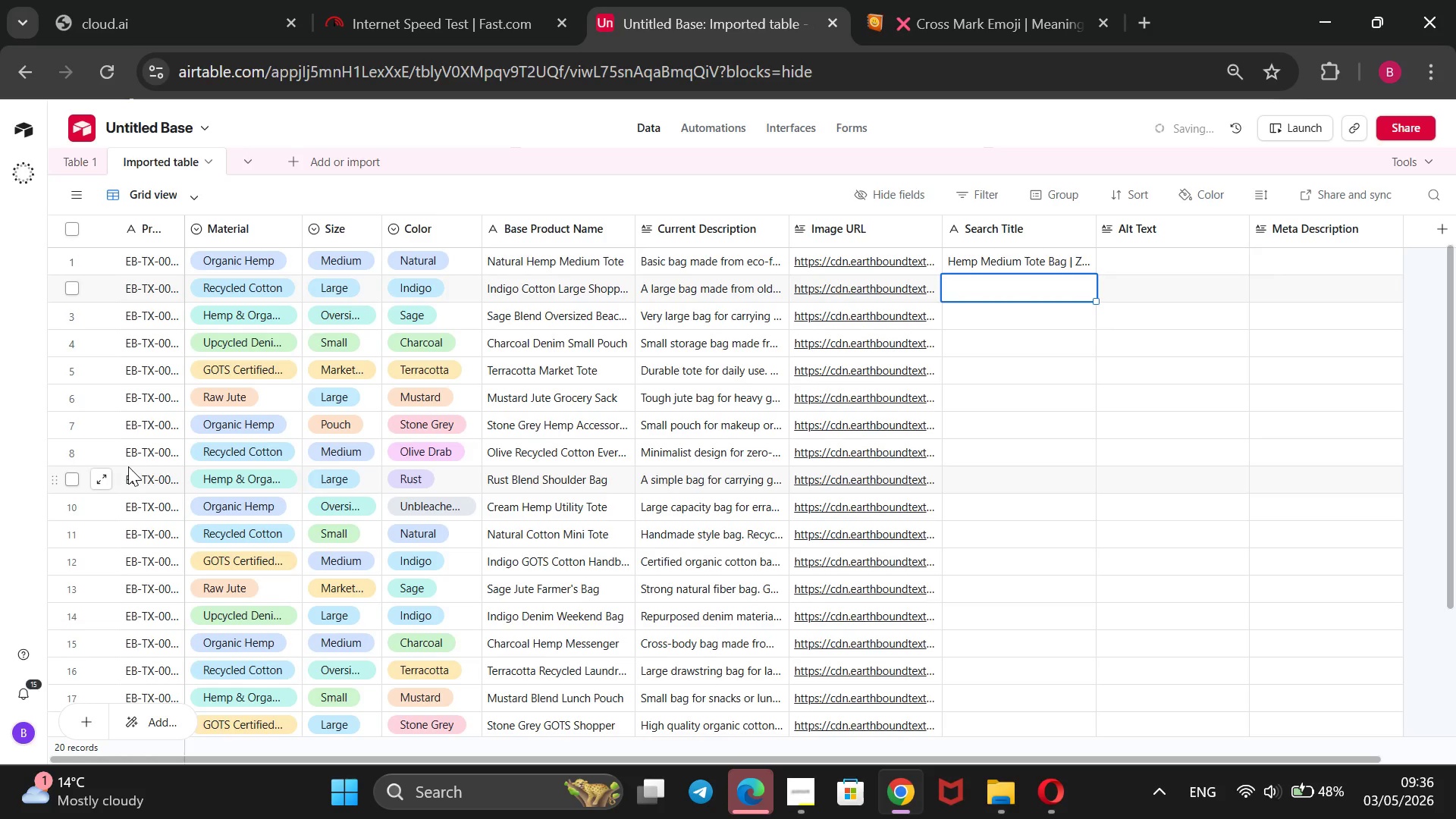 
type(Recycled Cotton Large Shoo)
key(Backspace)
type(pper | O)
key(Backspace)
type(Plastci)
key(Backspace)
key(Backspace)
type(ic )
key(Backspace)
type(-Free Tote)
 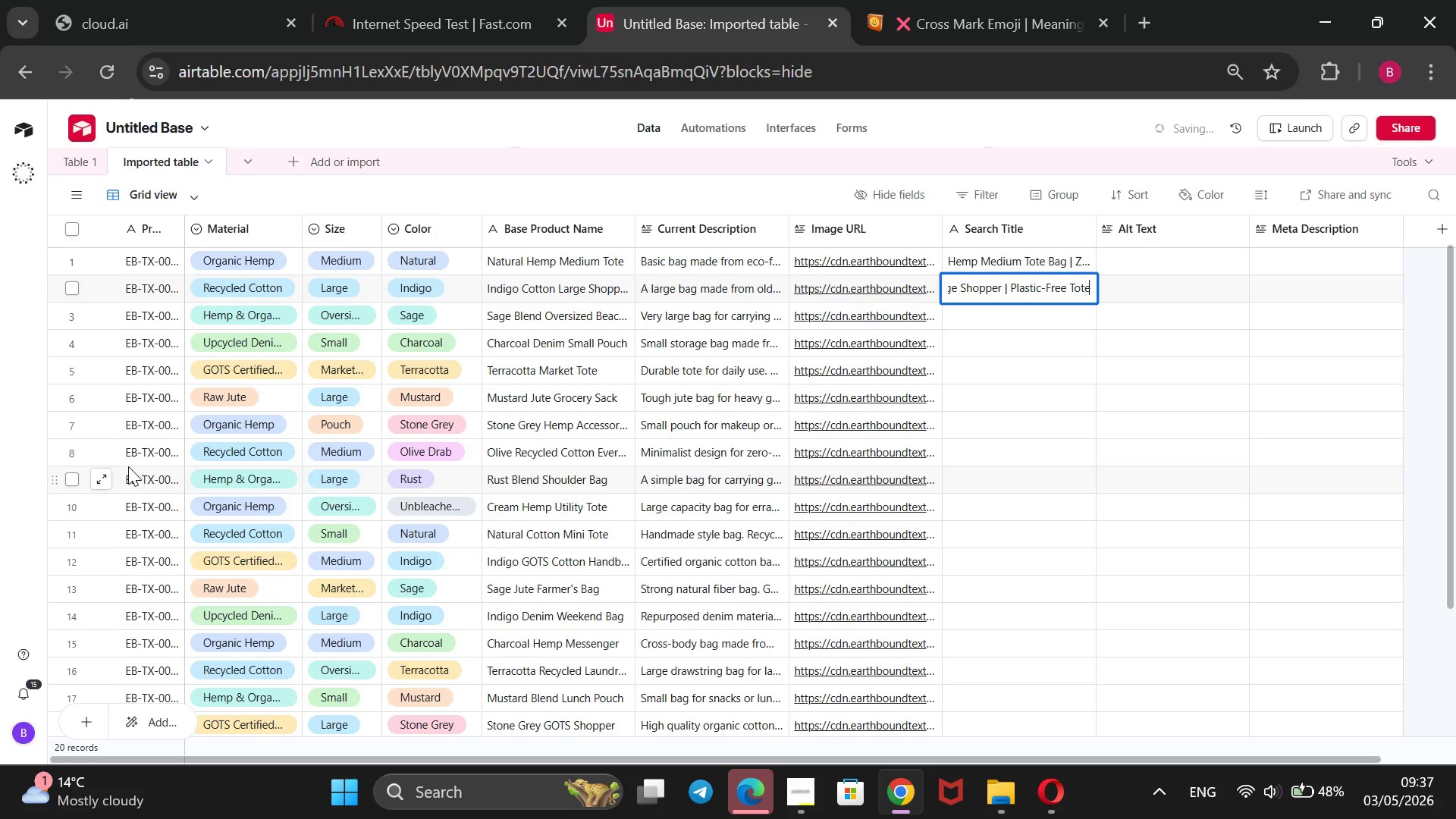 
key(Enter)
 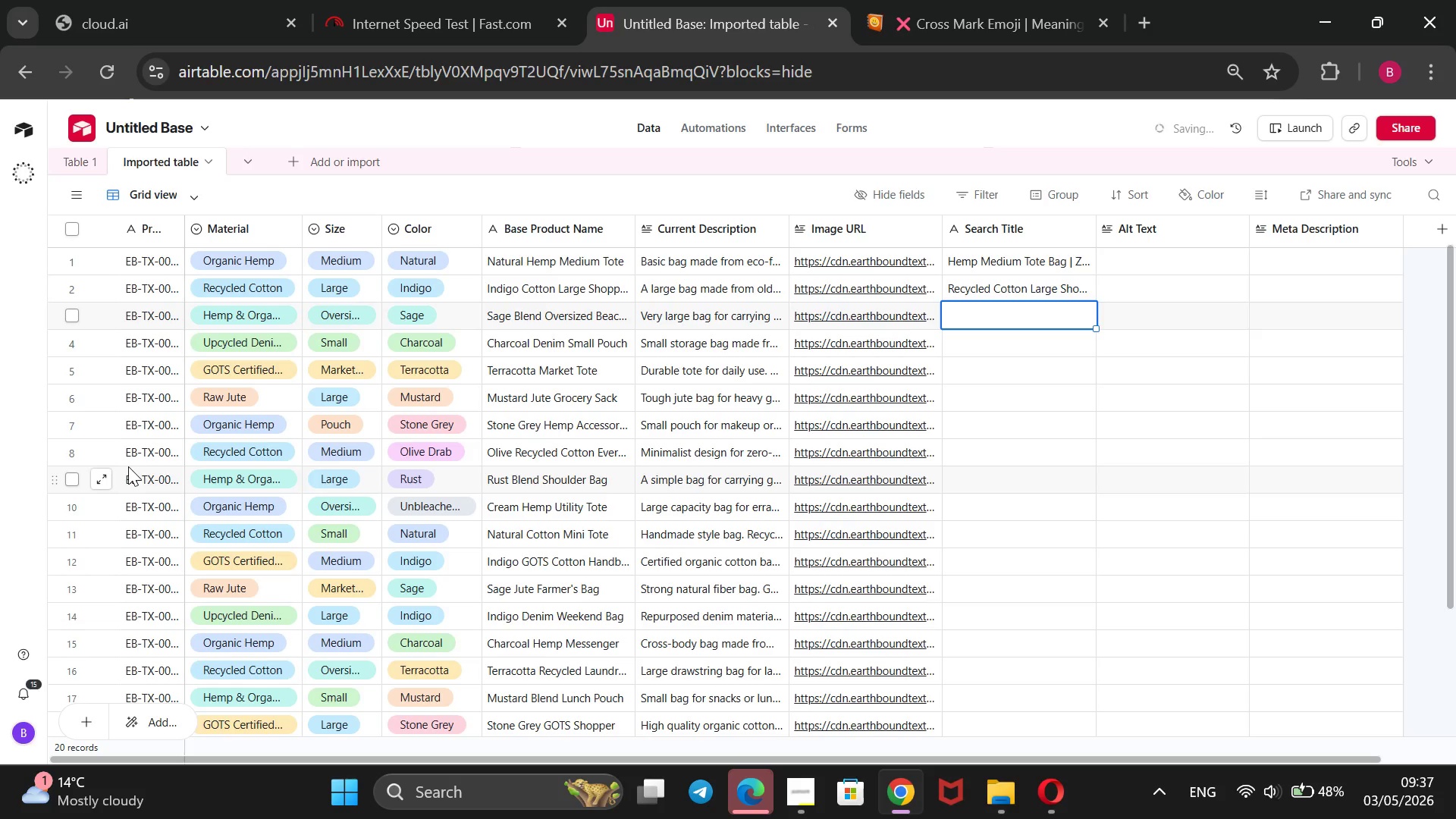 
type(Hemp Cotton Blend Oversized Beach Bag | Bl)
key(Backspace)
type(iodeg)
key(Backspace)
key(Backspace)
type(egradable)
 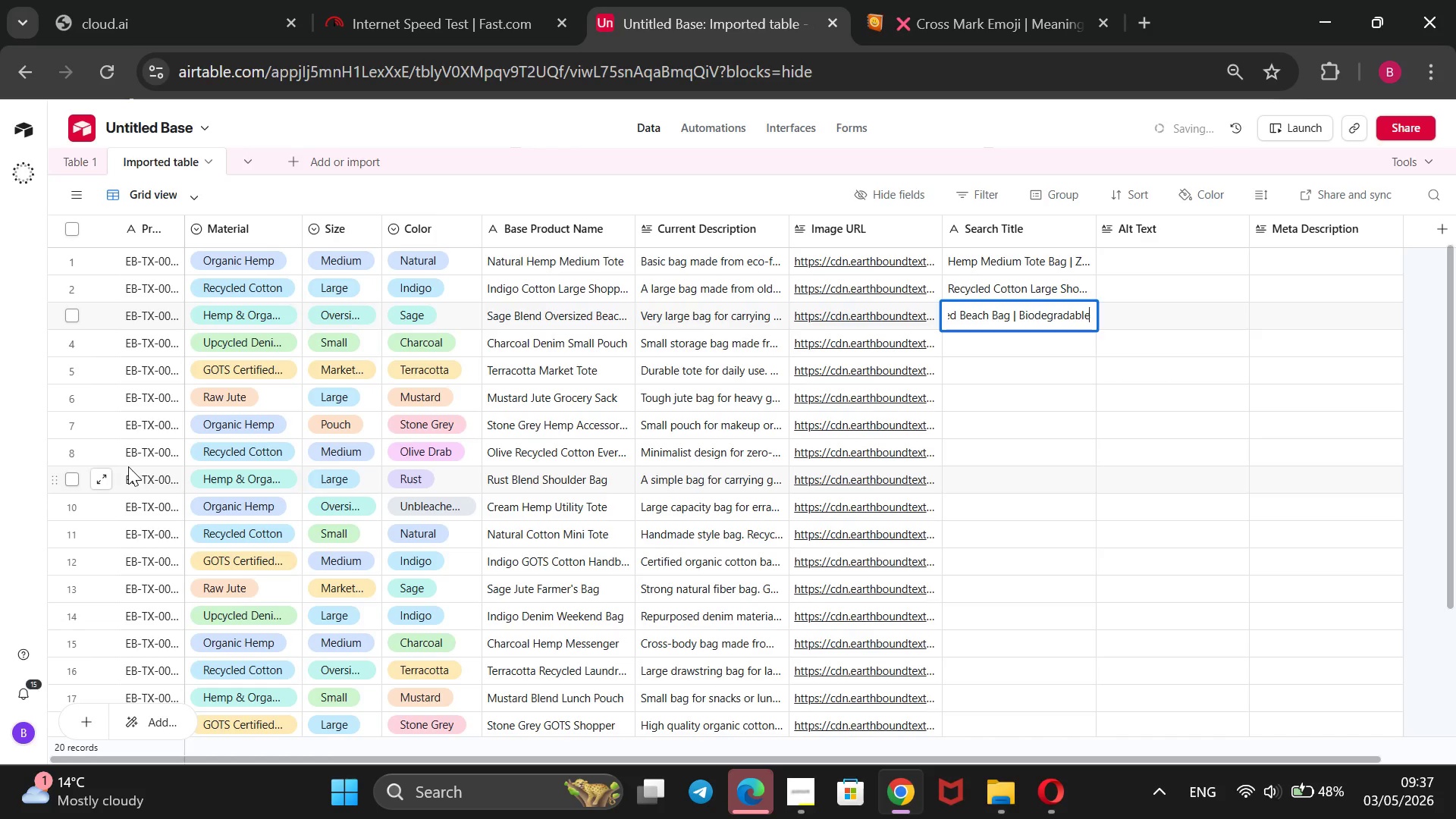 
key(Enter)
 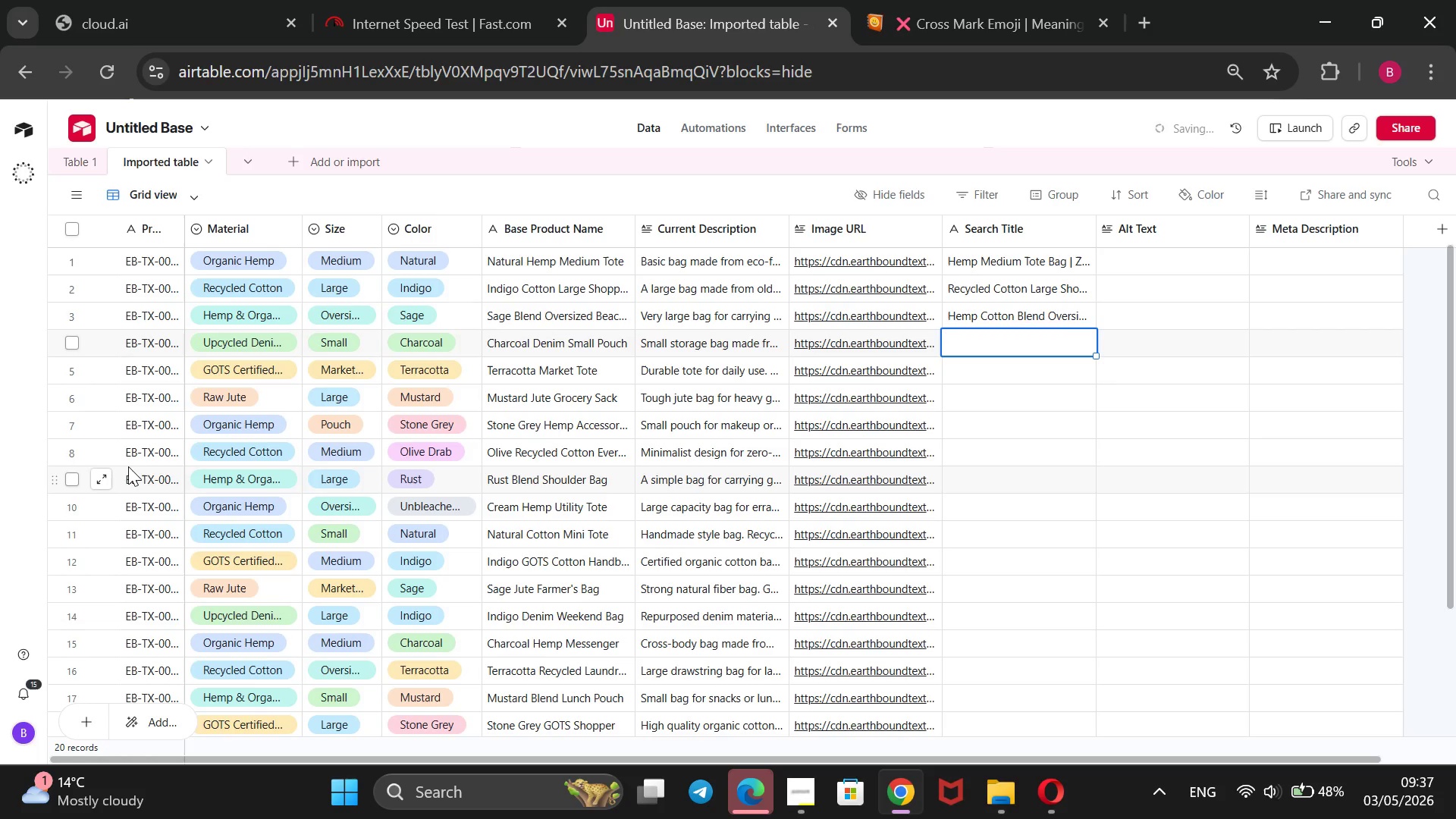 
type(Upcycled Denim Coto)
key(Backspace)
type(ton Small Pounch | Zeri)
 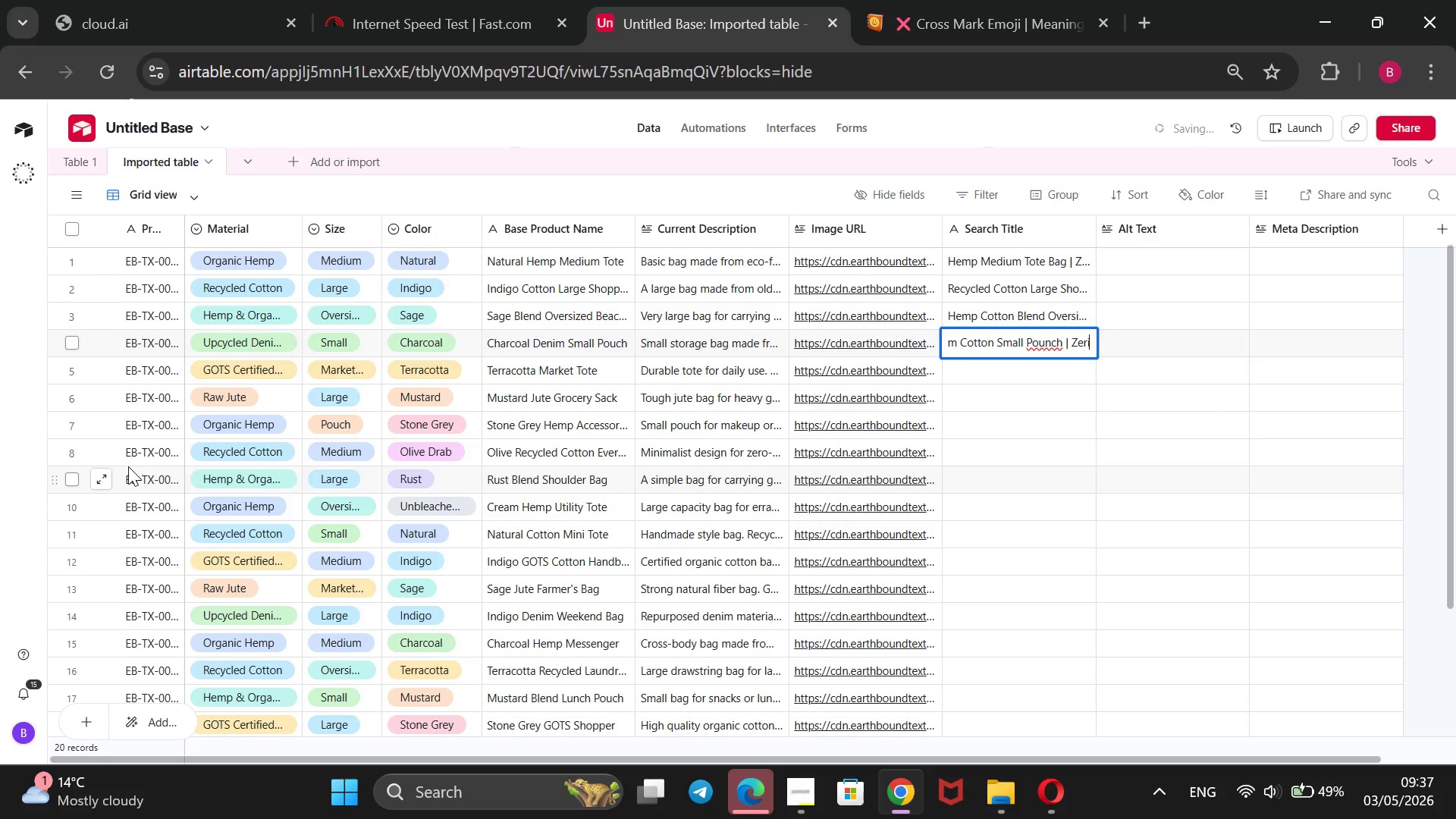 
hold_key(key=ArrowLeft, duration=0.83)
 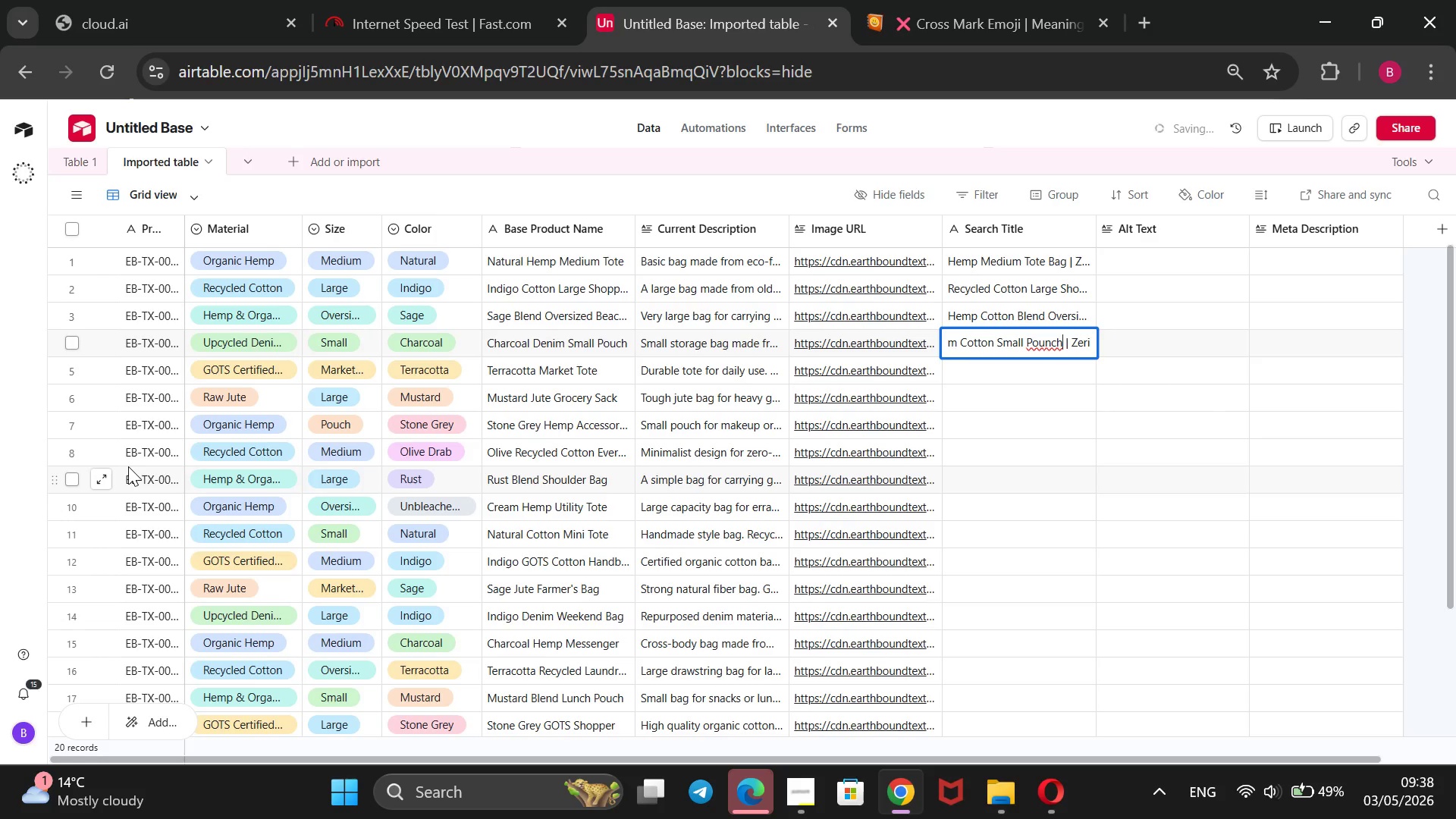 
key(ArrowLeft)
 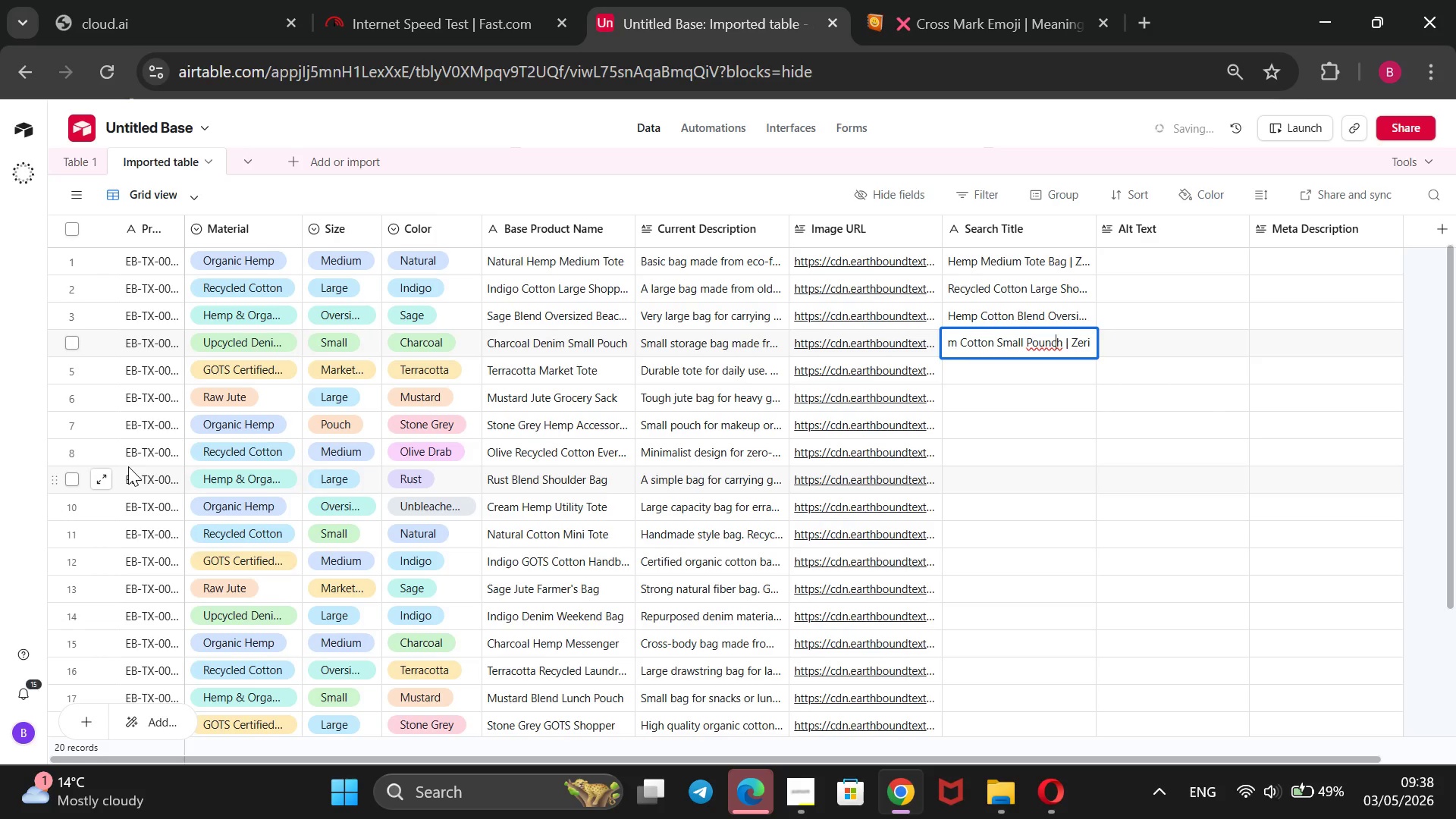 
key(ArrowLeft)
 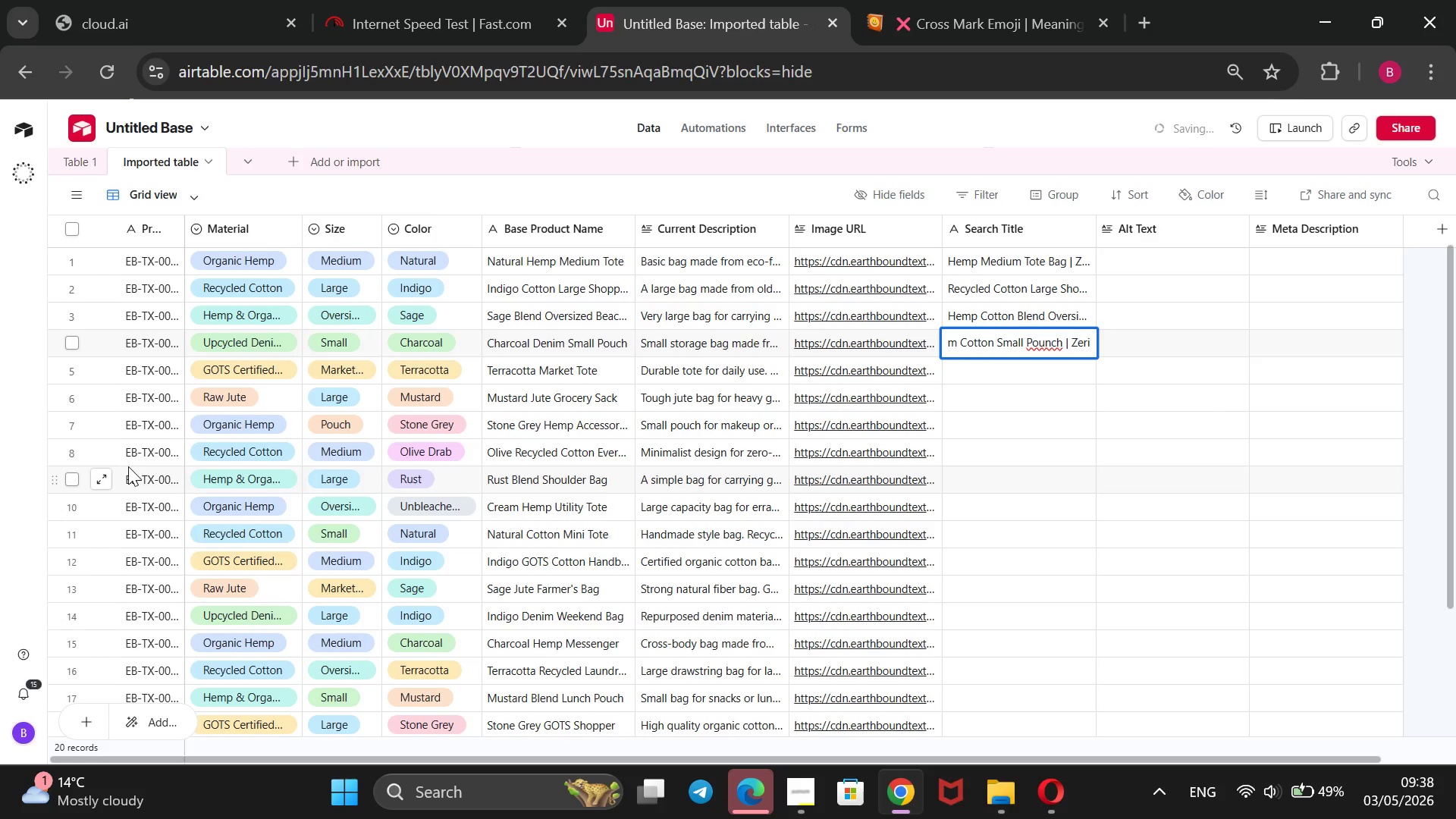 
key(Backspace)
 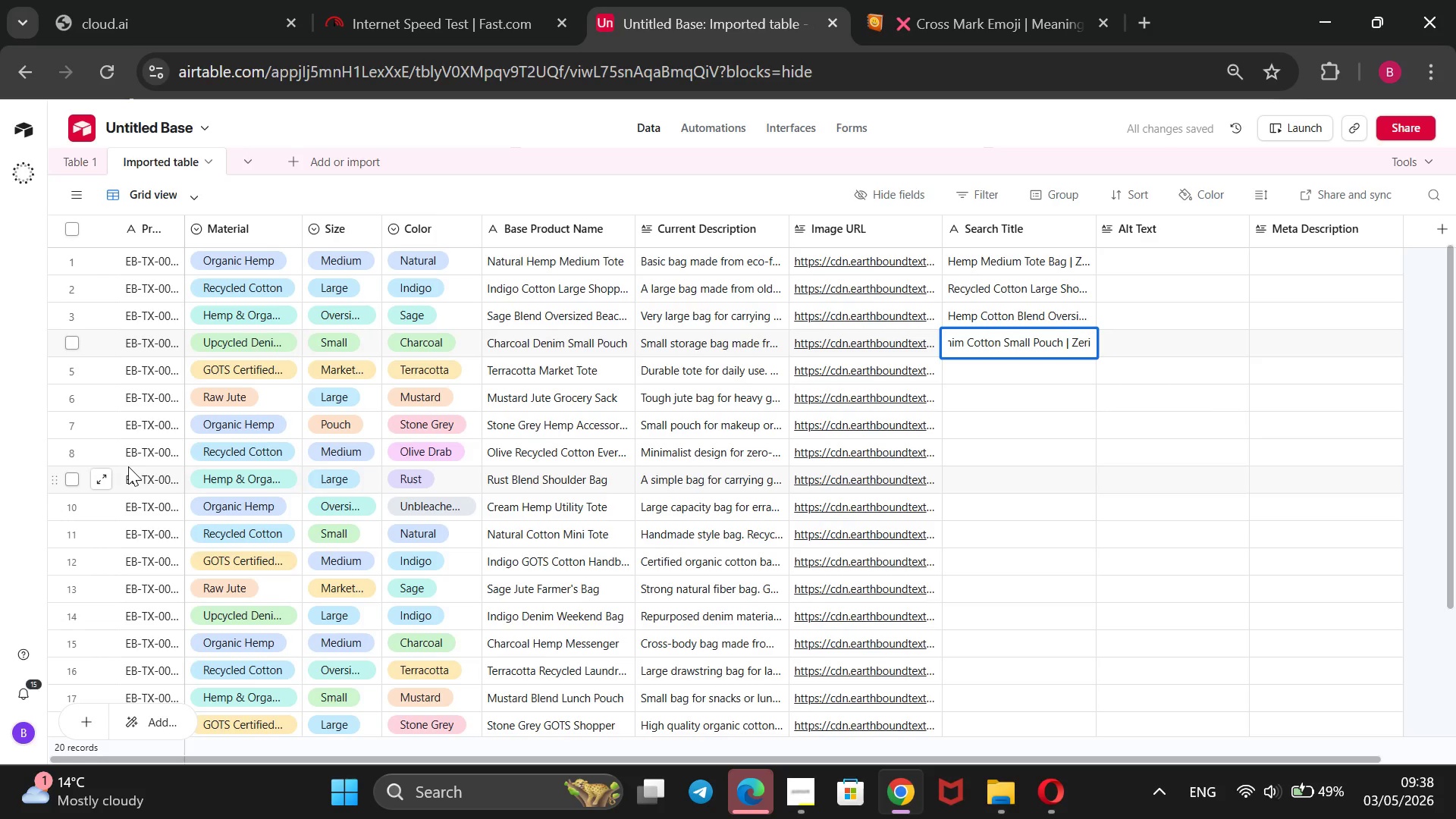 
wait(7.05)
 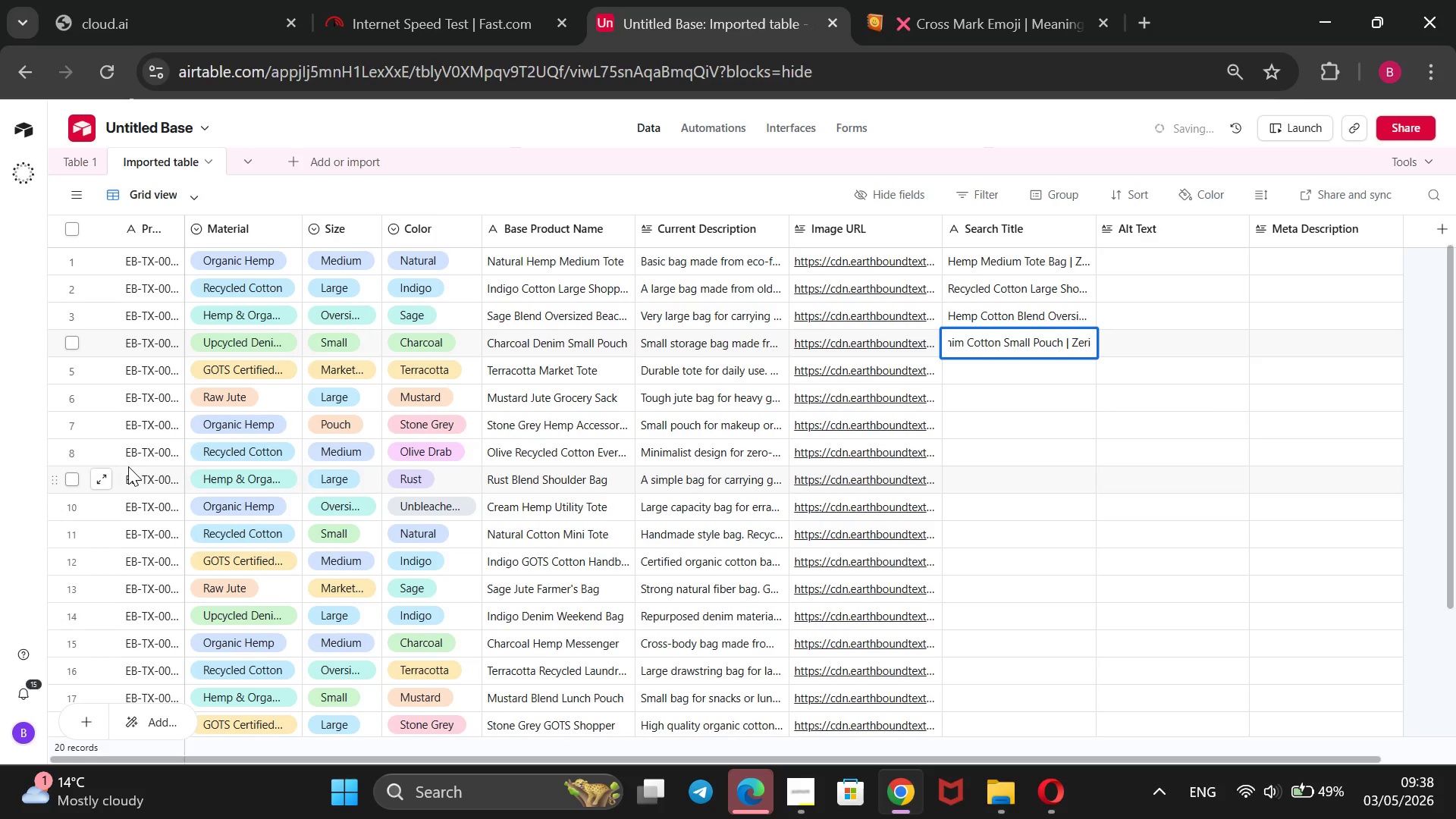 
key(ArrowRight)
 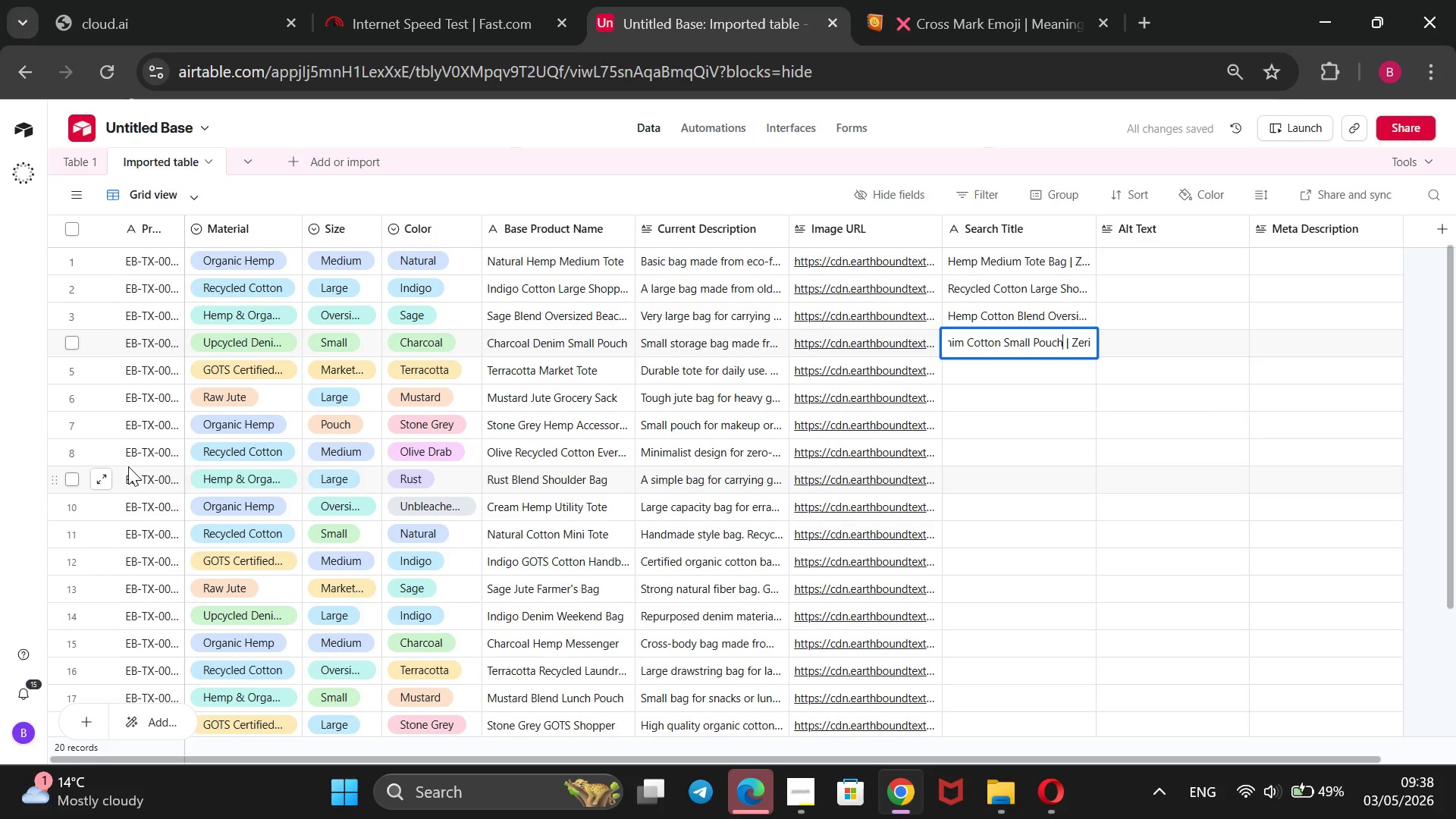 
hold_key(key=ArrowRight, duration=0.8)
 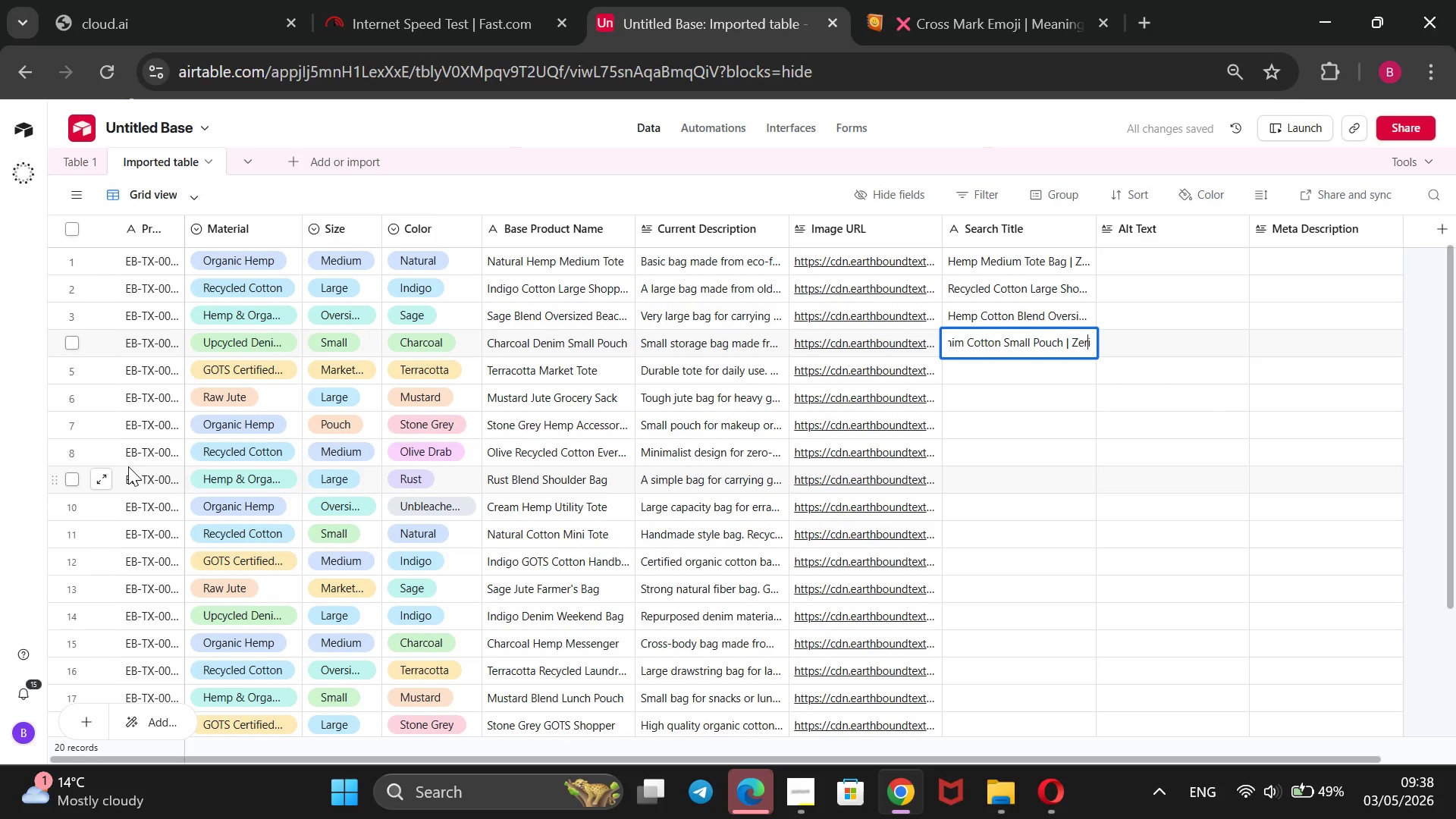 
key(ArrowRight)
 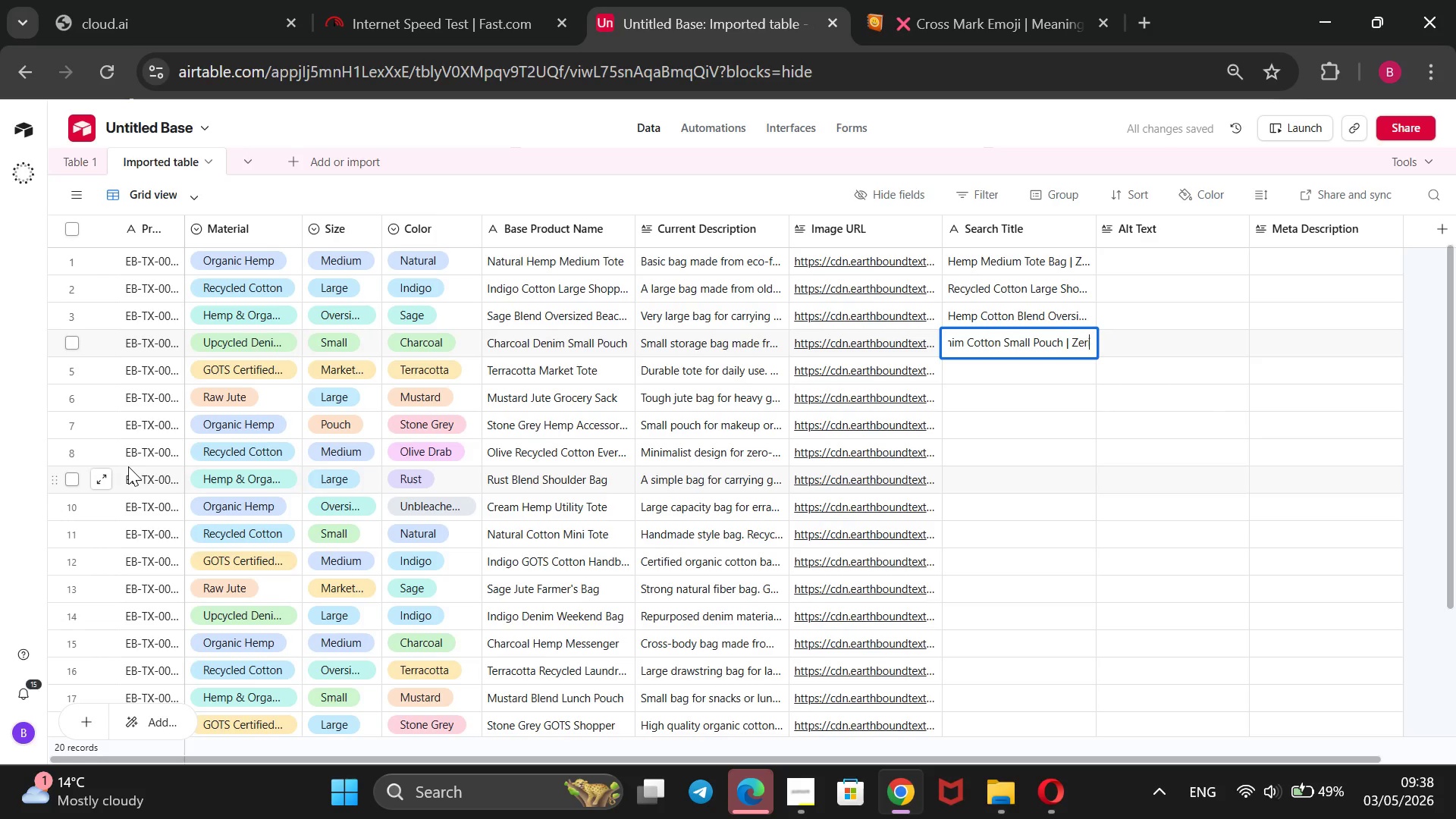 
key(ArrowRight)
 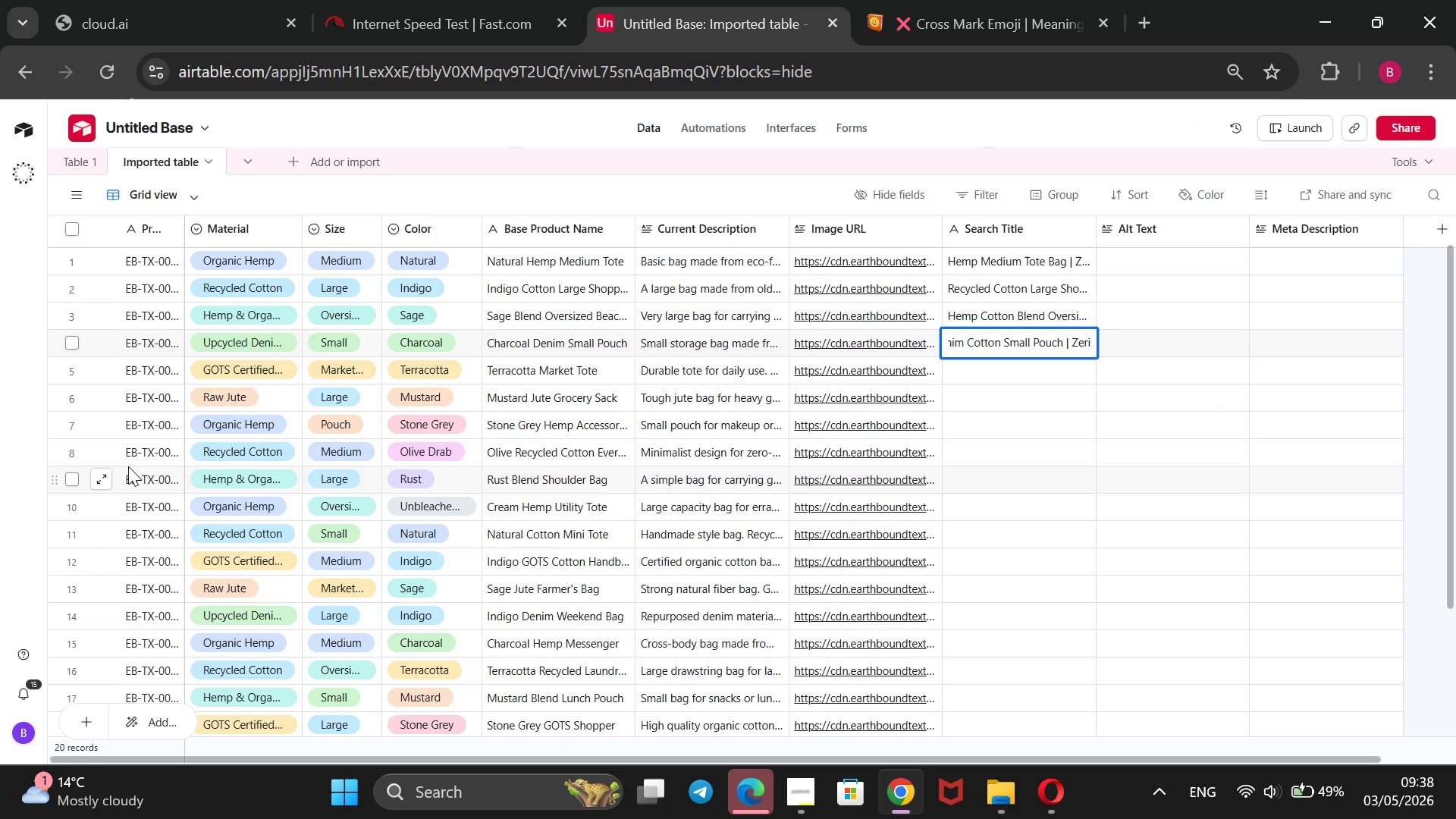 
key(ArrowRight)
 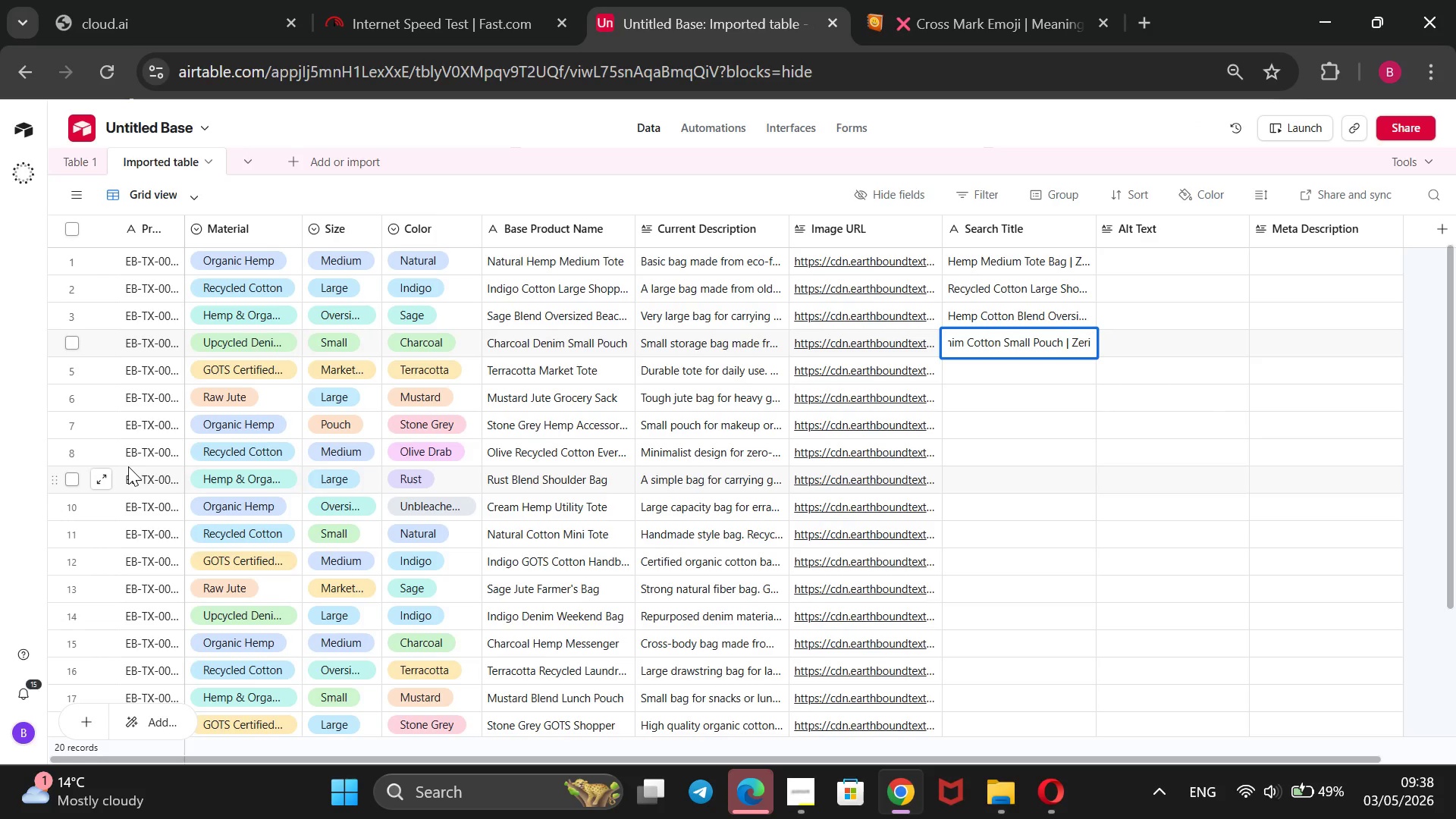 
key(Backspace)
type(o-Waste Bag)
 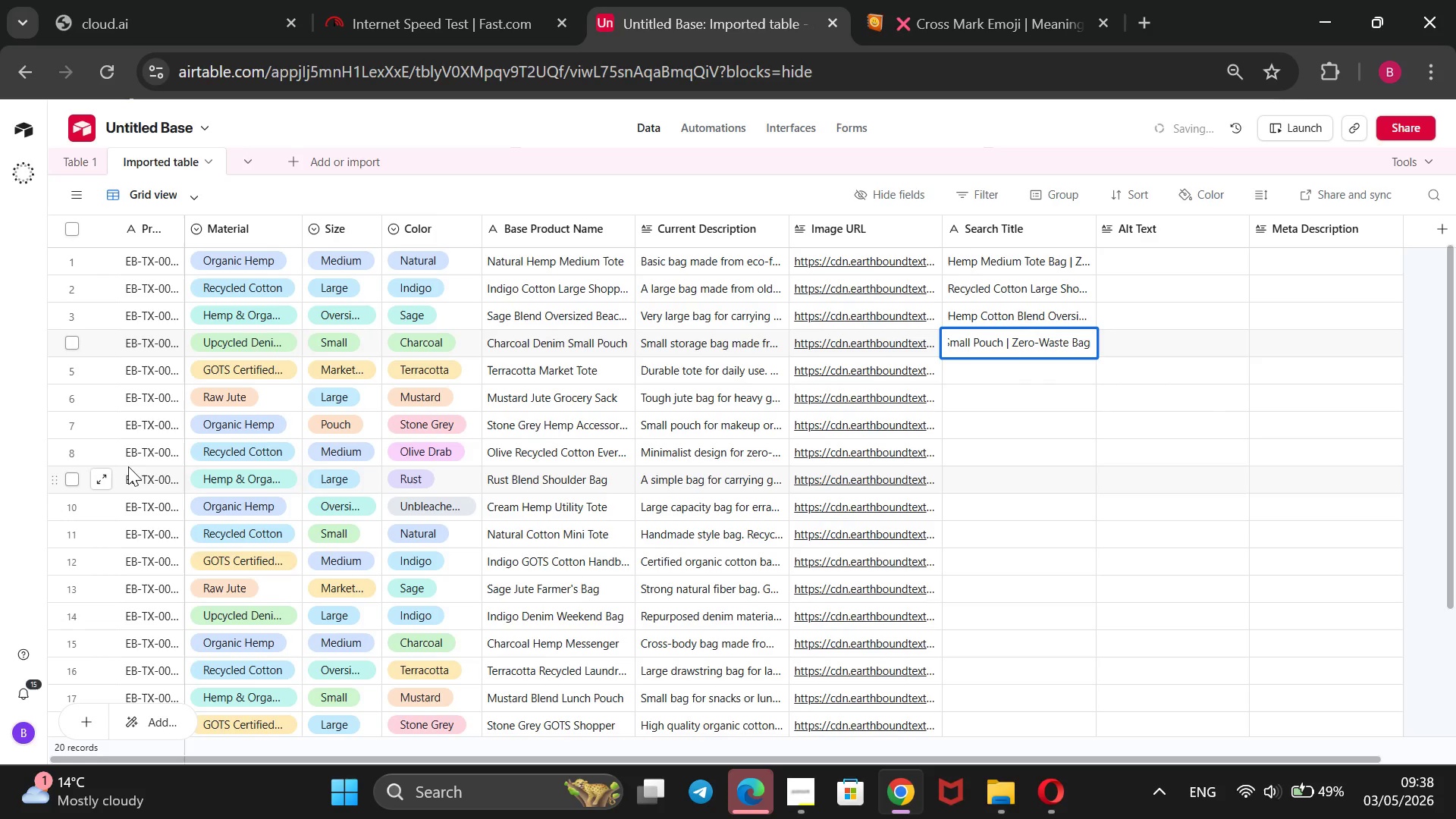 
key(Enter)
 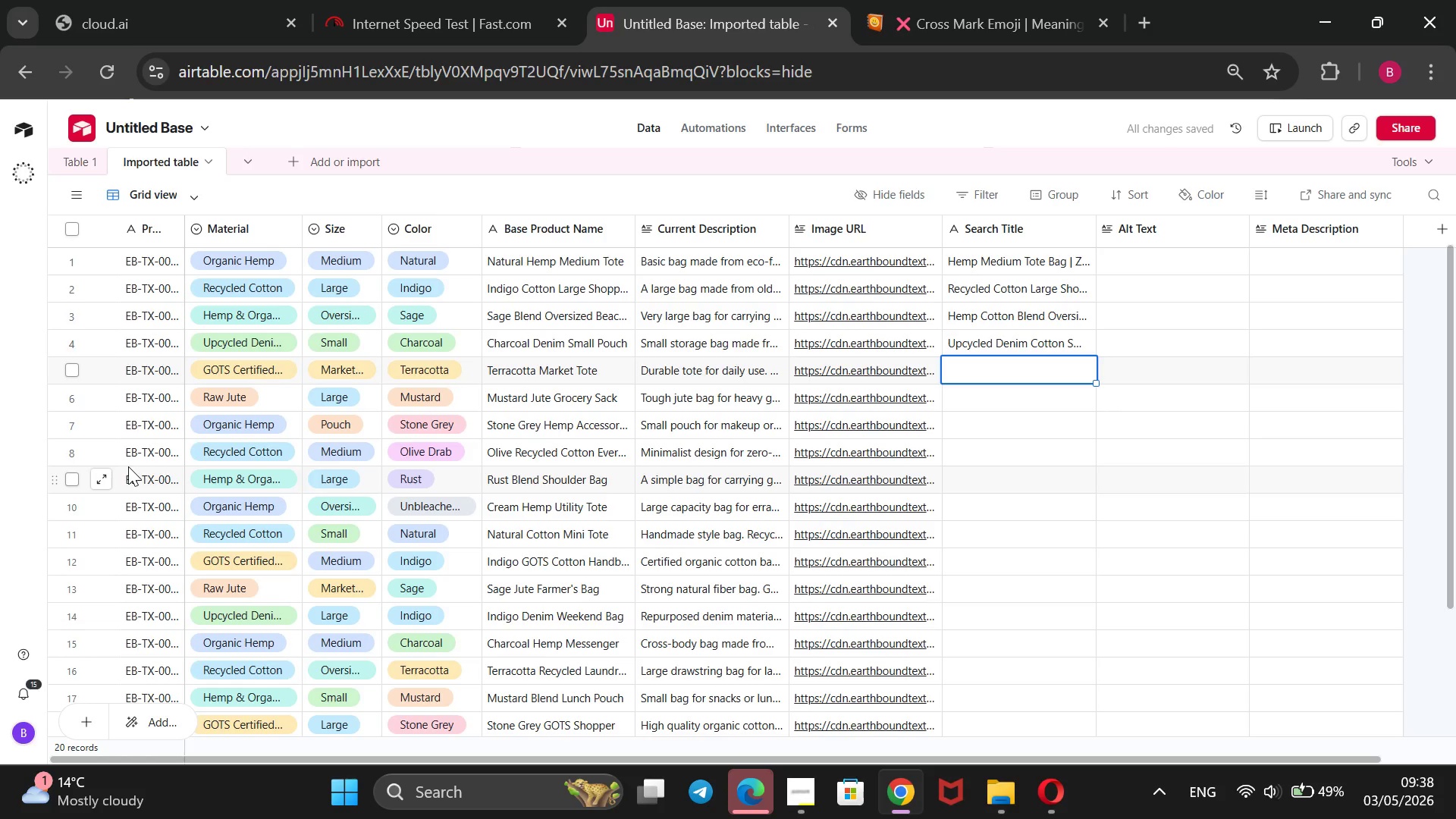 
wait(9.08)
 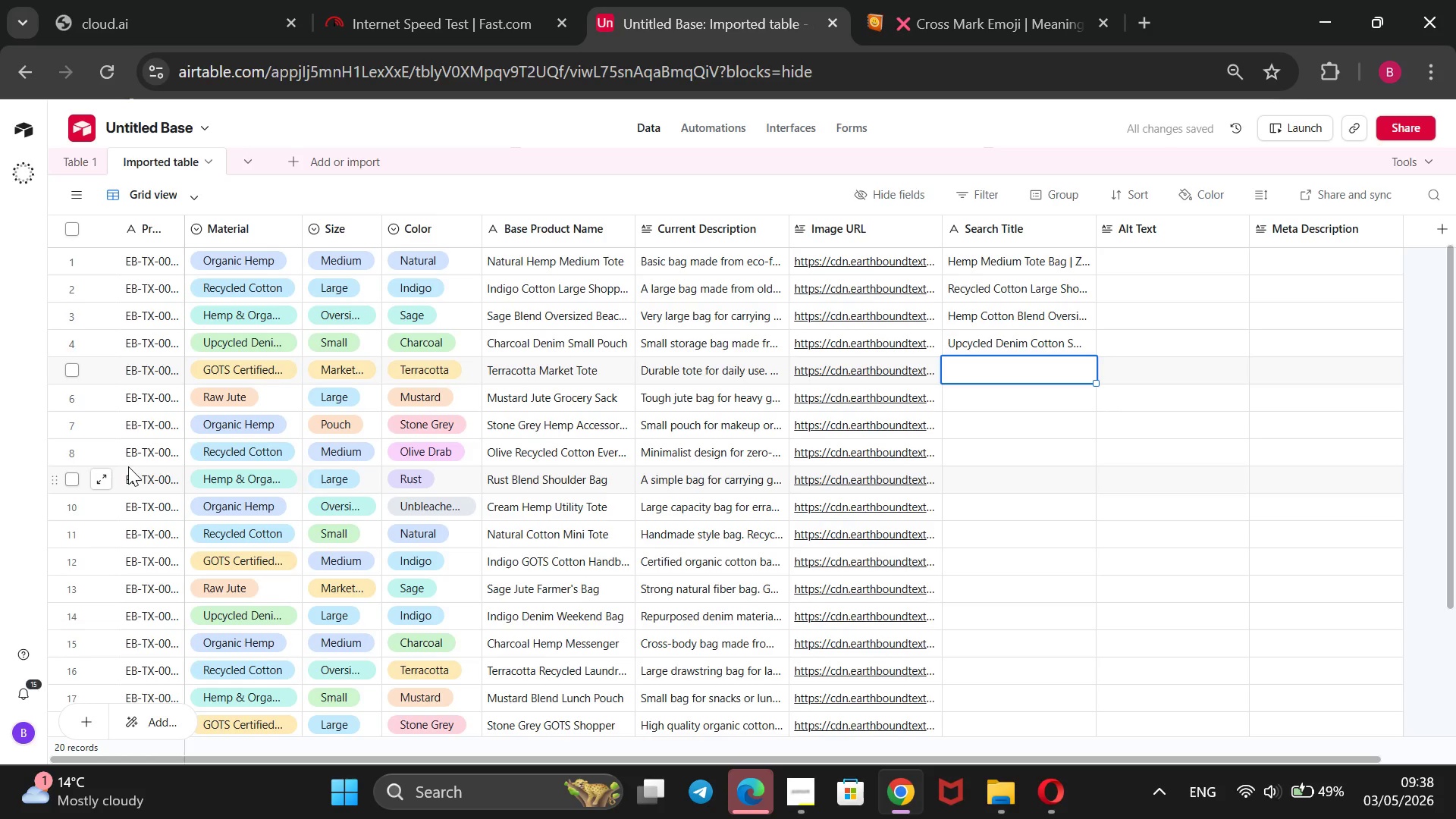 
key(CapsLock)
 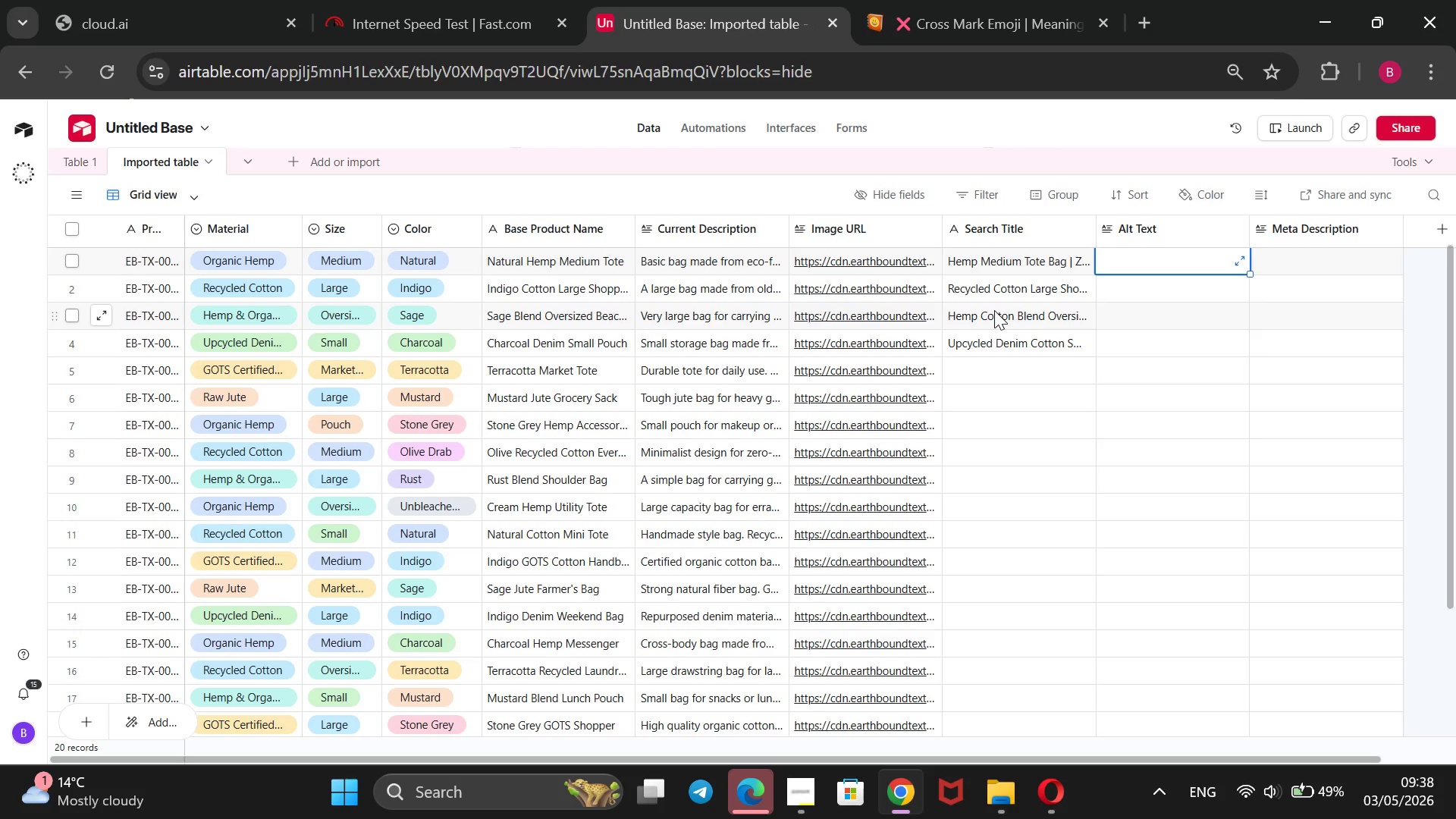 
type(Earthbound Natural Hemp Medium Tote In unbleachable natural color with woven re)
key(Backspace)
key(Backspace)
type(tez)
key(Backspace)
type(xr)
key(Backspace)
type(e)
key(Backspace)
type(ture on white background)
 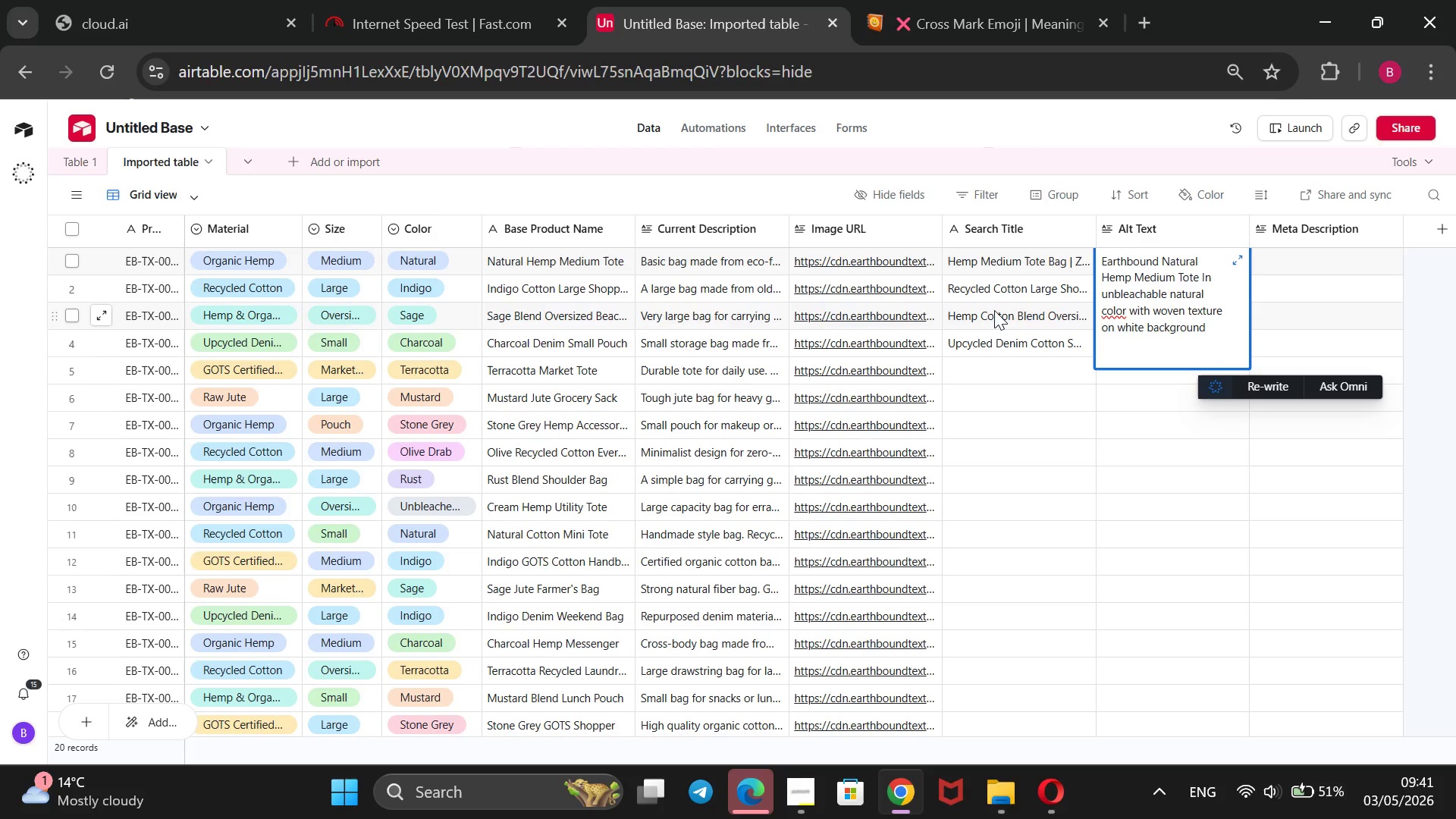 
wait(104.16)
 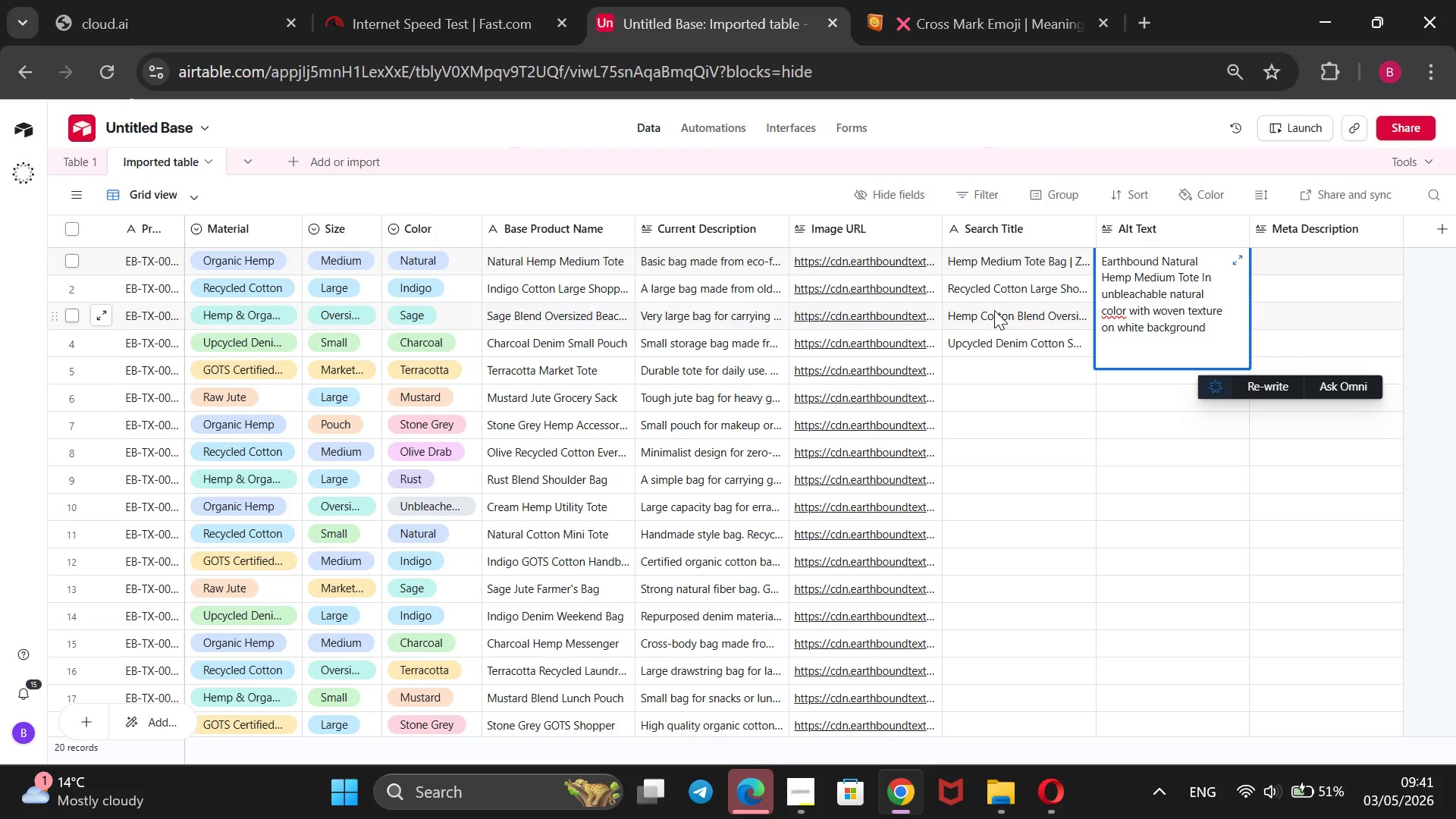 
left_click([1046, 137])
 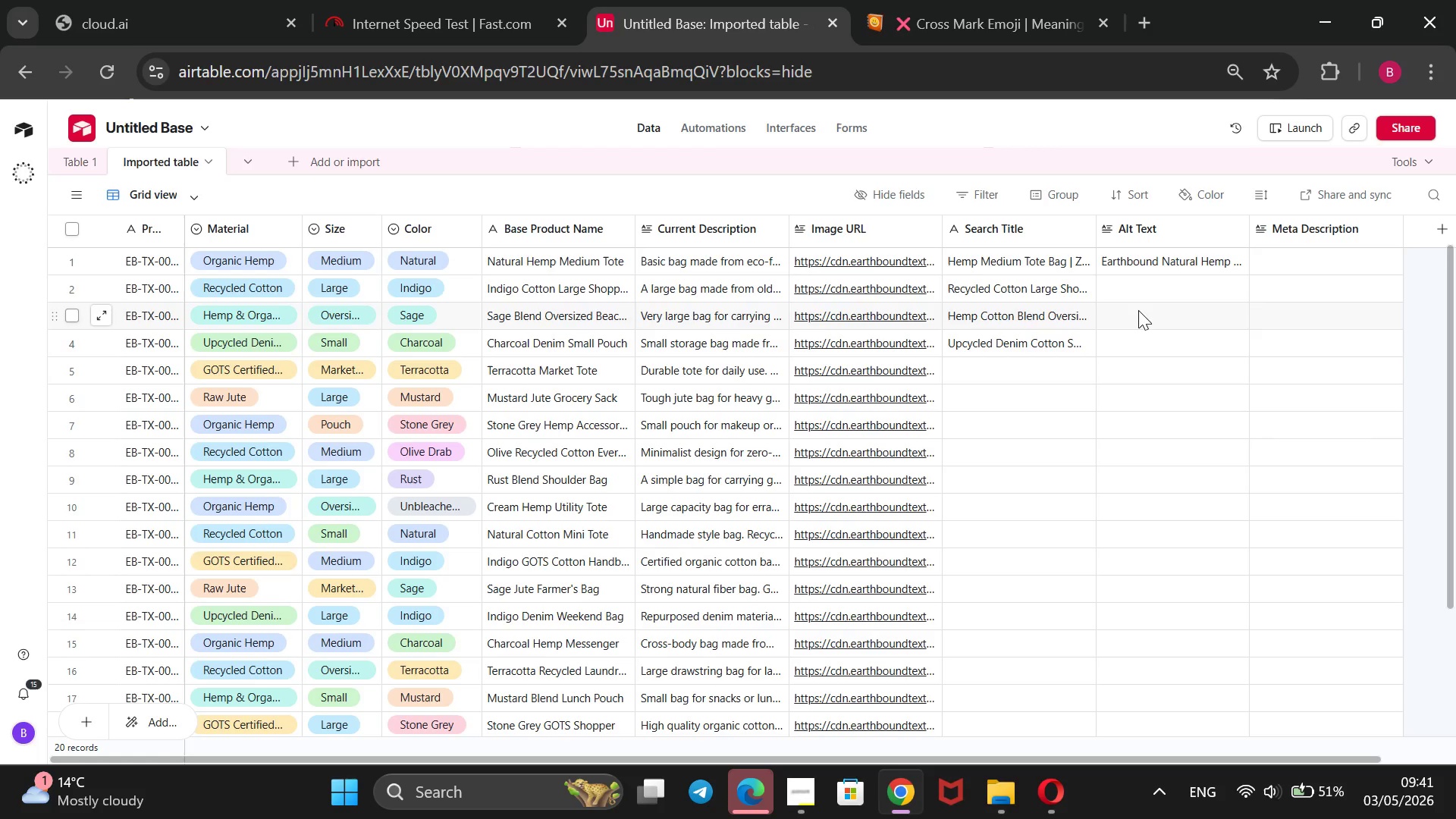 
left_click([1154, 278])
 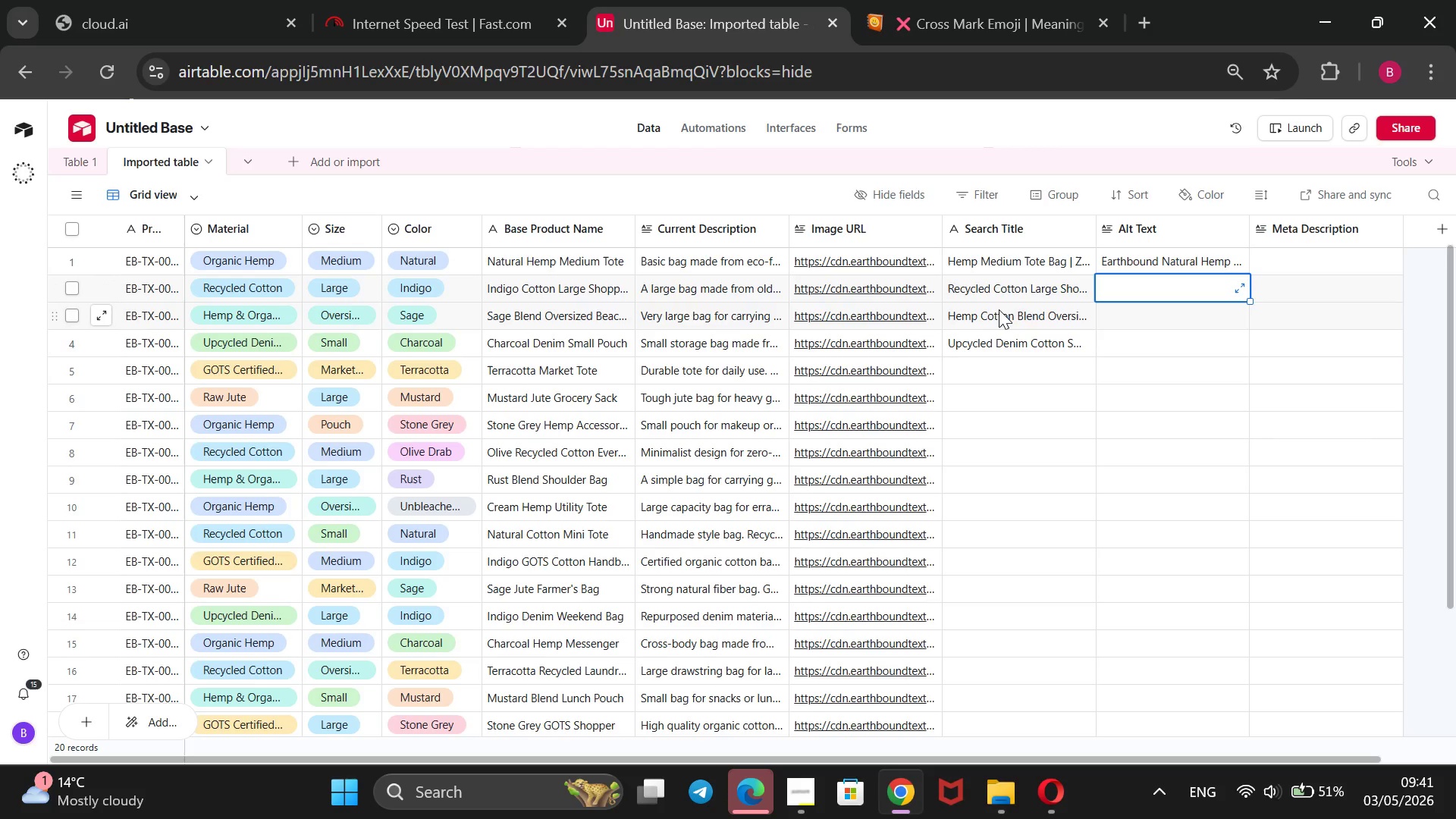 
wait(15.77)
 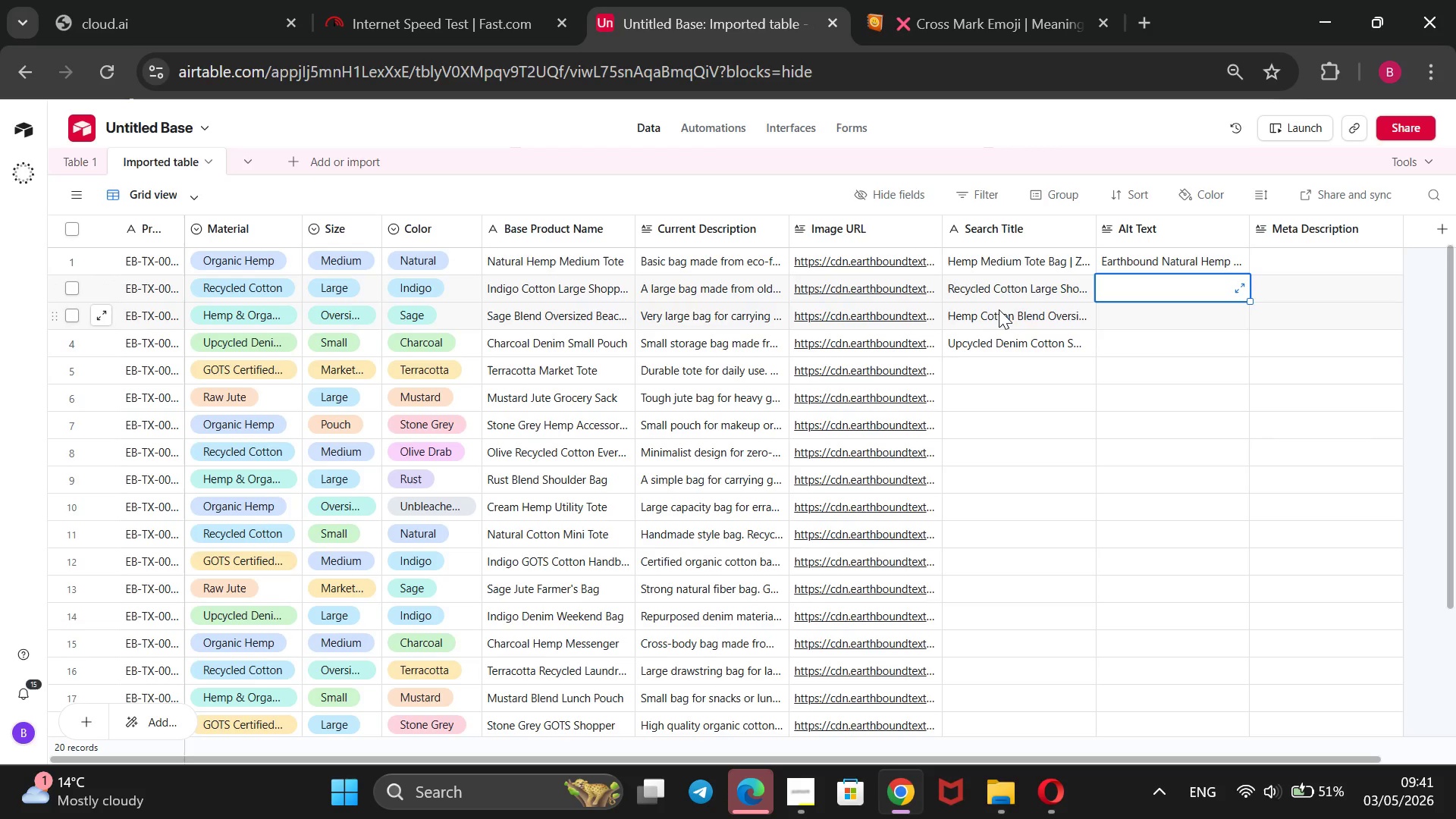 
type(Earthbound Indigo Recycled V)
key(Backspace)
type(c)
key(Backspace)
type(Cotton Lare)
key(Backspace)
type(ge Shopper with deep blue tone and structured sides on studio backdrop)
 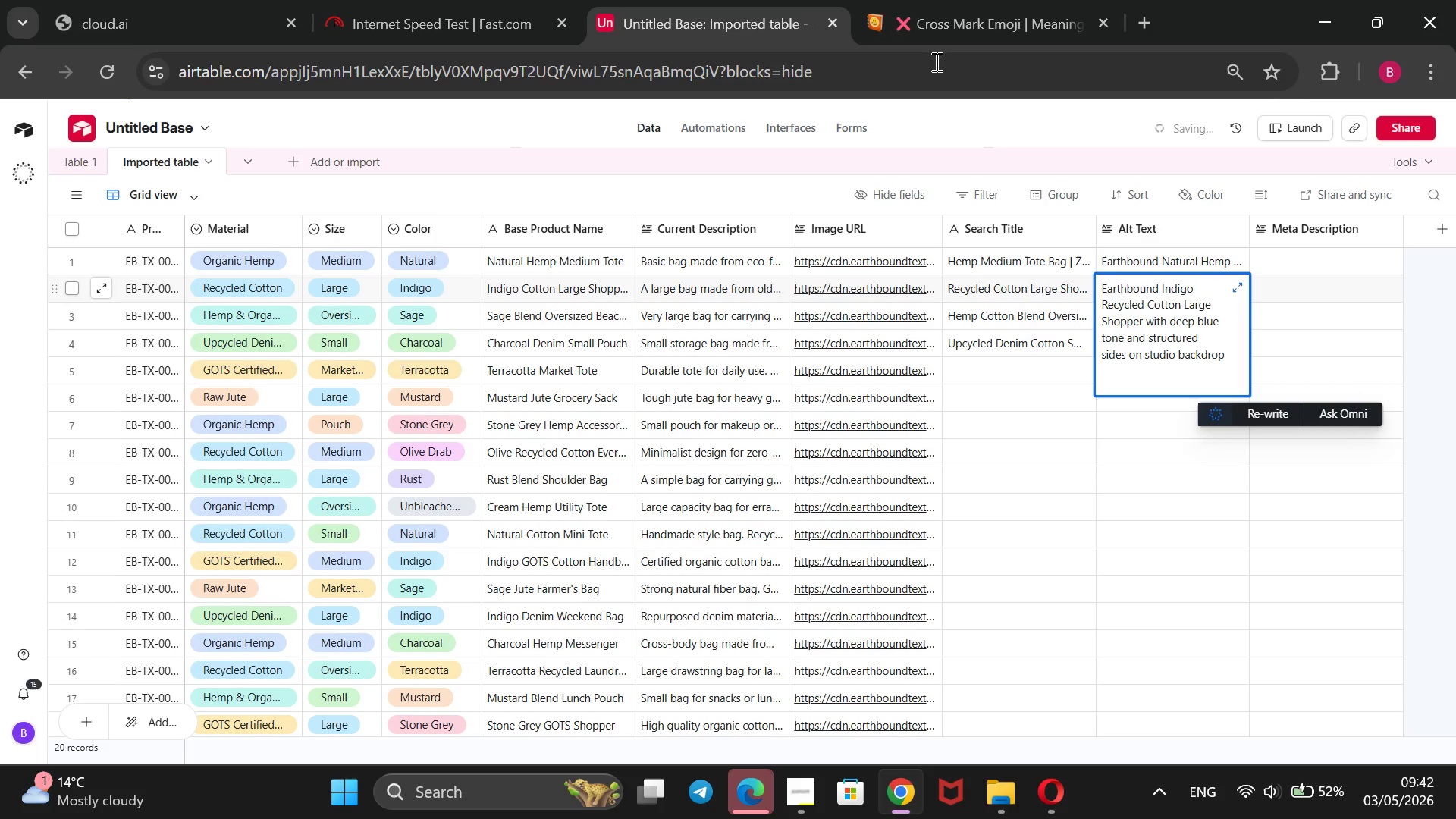 
left_click([1061, 126])
 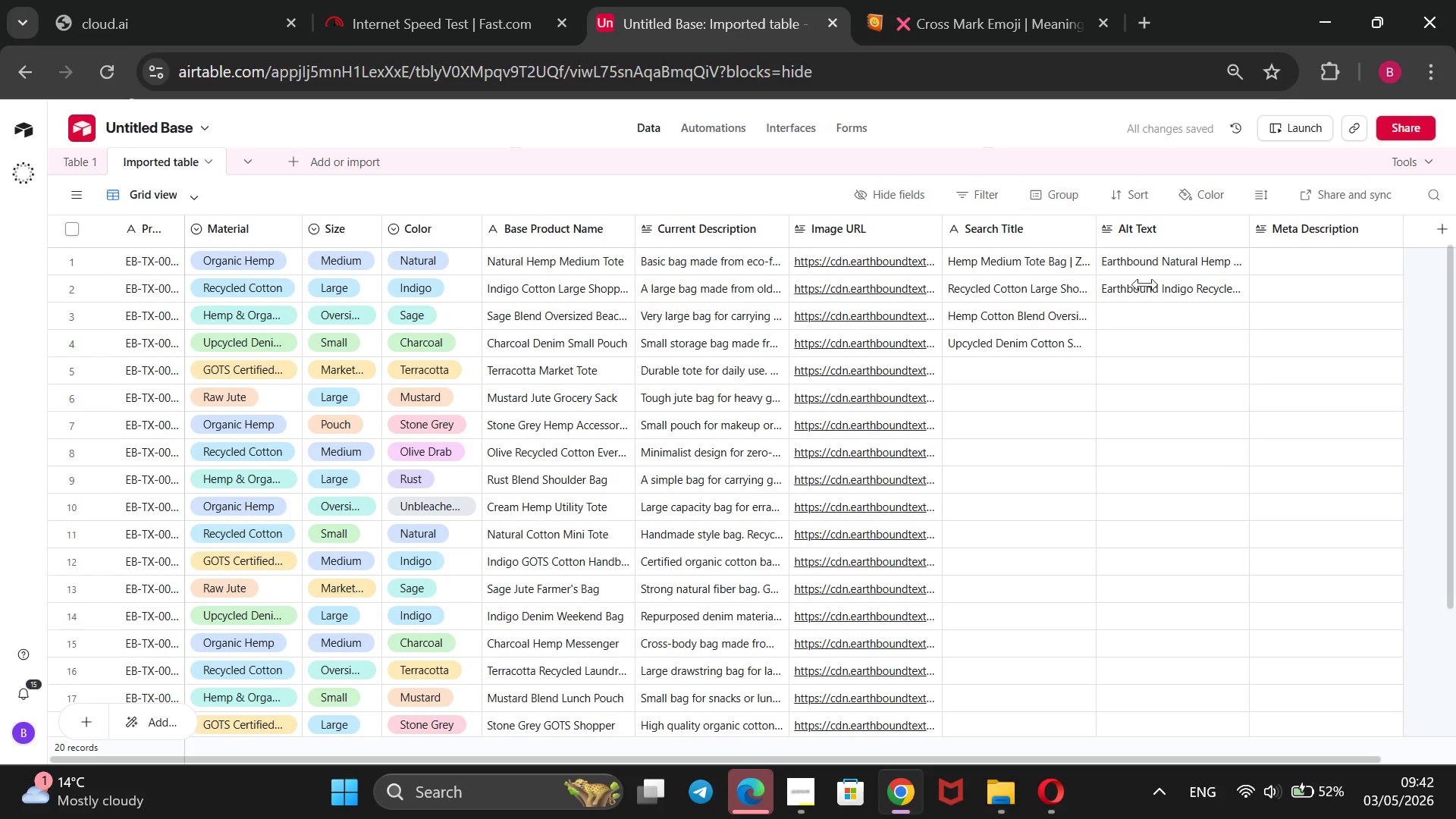 
left_click([1154, 318])
 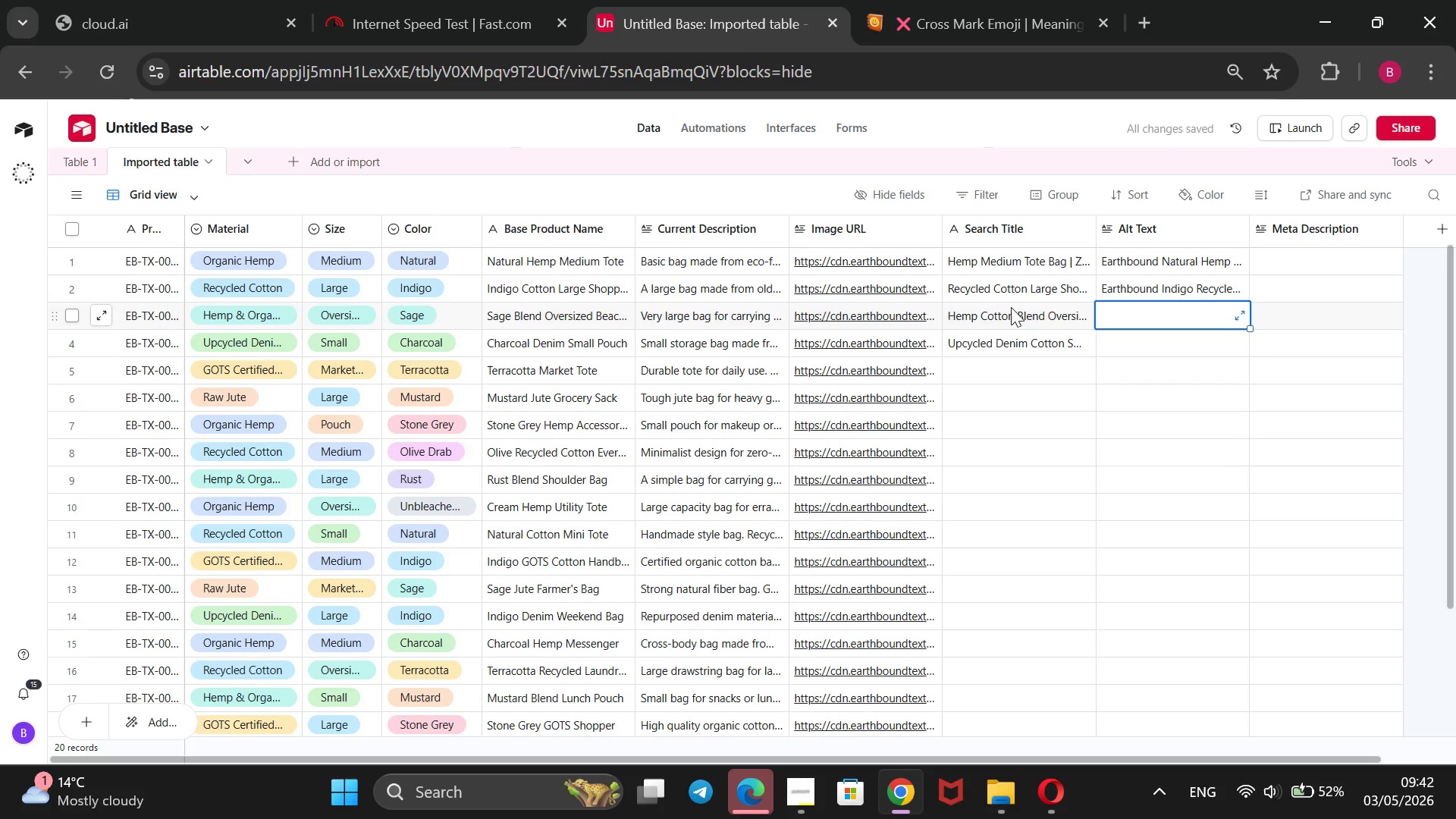 
type(Ear)
key(Backspace)
type(trh)
key(Backspace)
key(Backspace)
key(Backspace)
type(rthbound)
 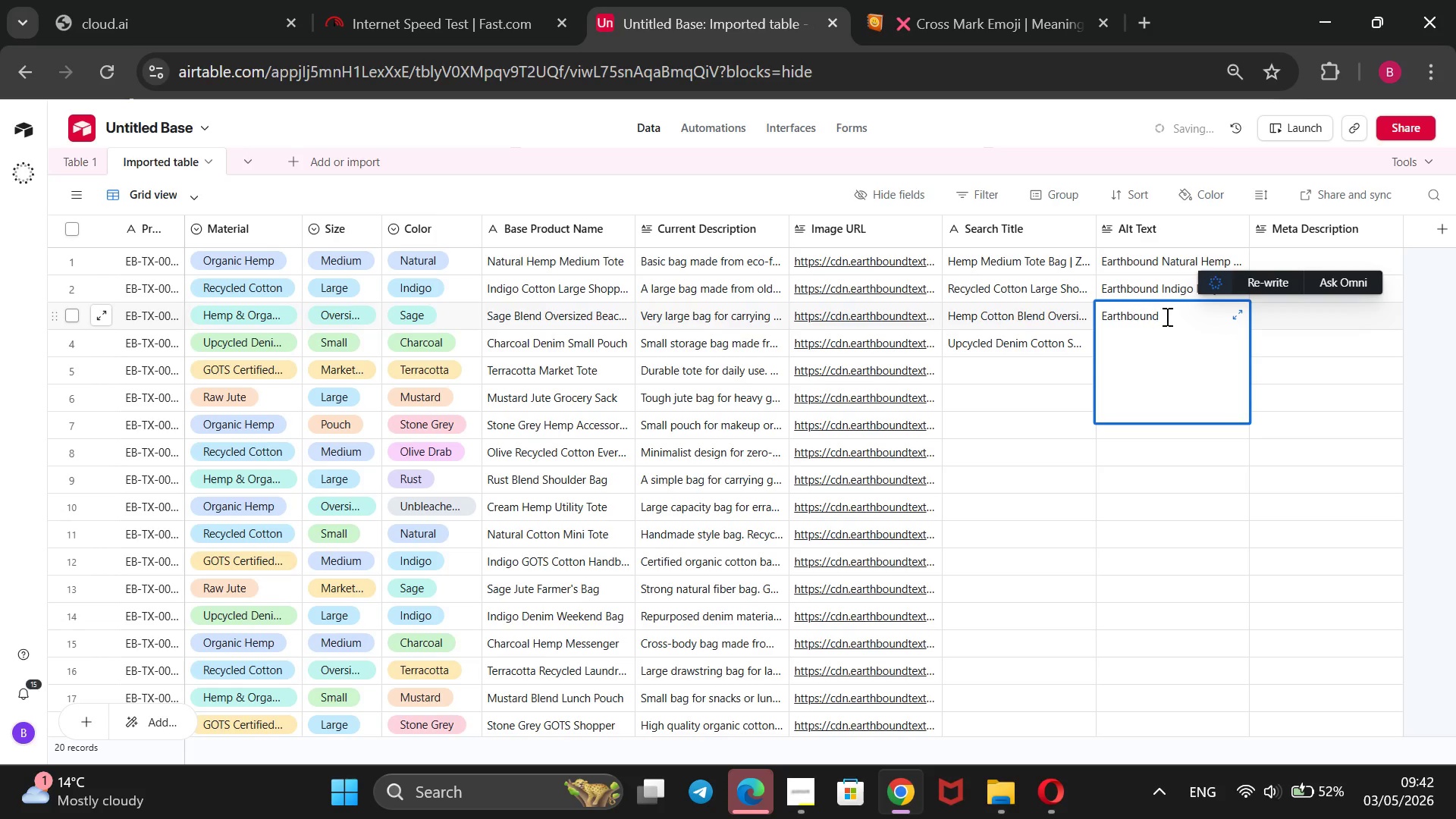 
left_click_drag(start_coordinate=[1159, 315], to_coordinate=[1099, 315])
 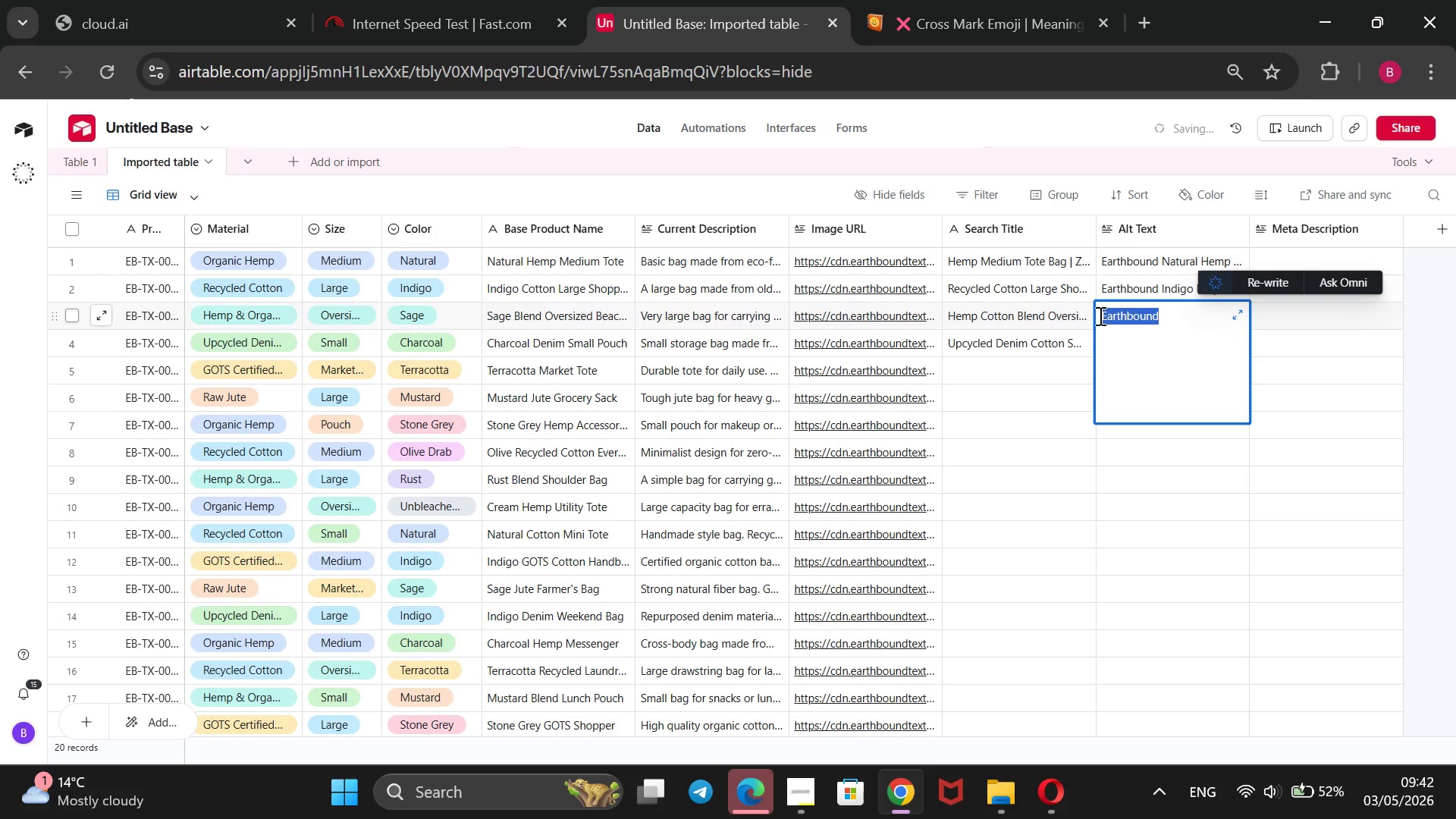 
key(Control+ControlLeft)
 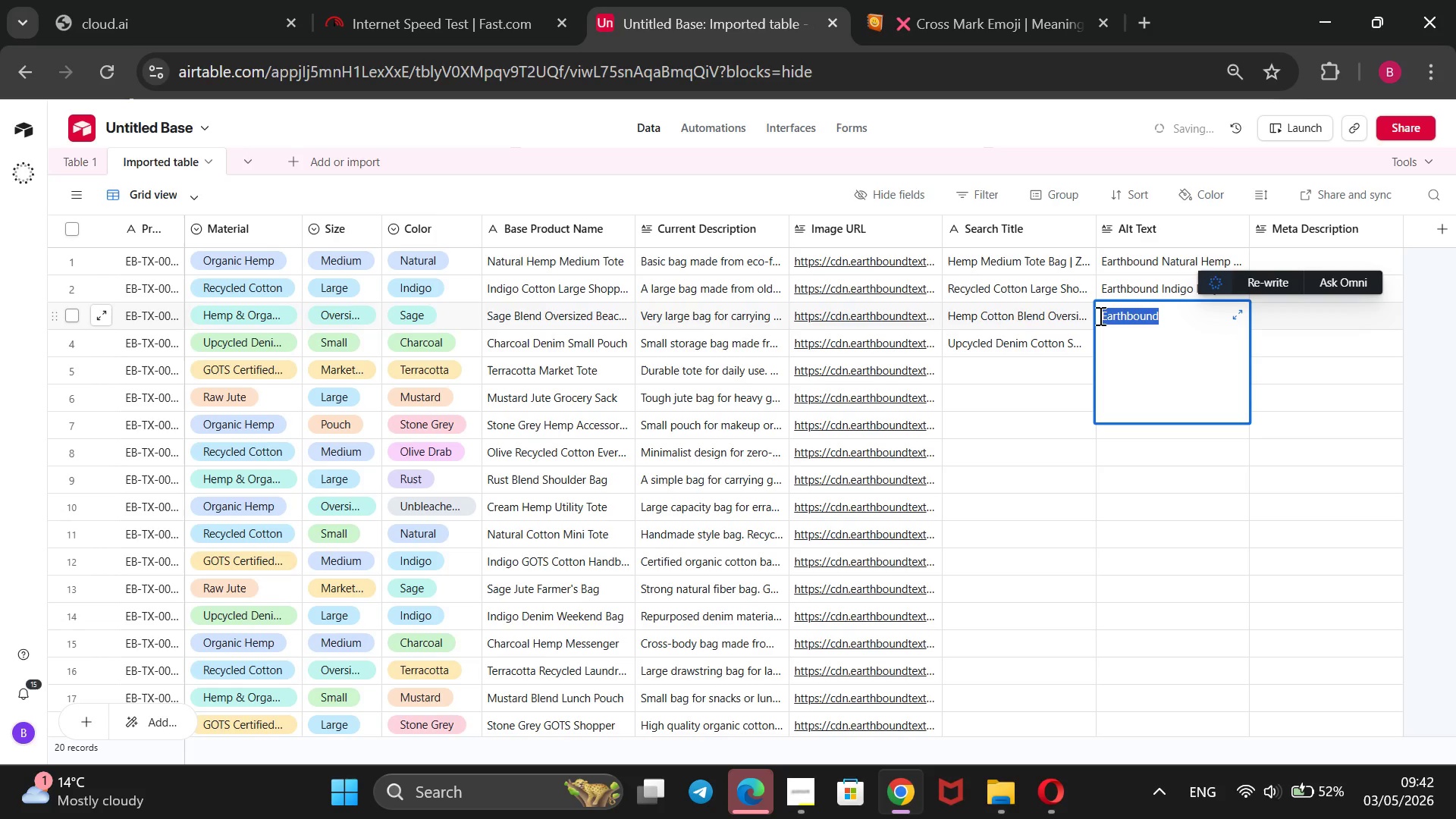 
key(Control+C)
 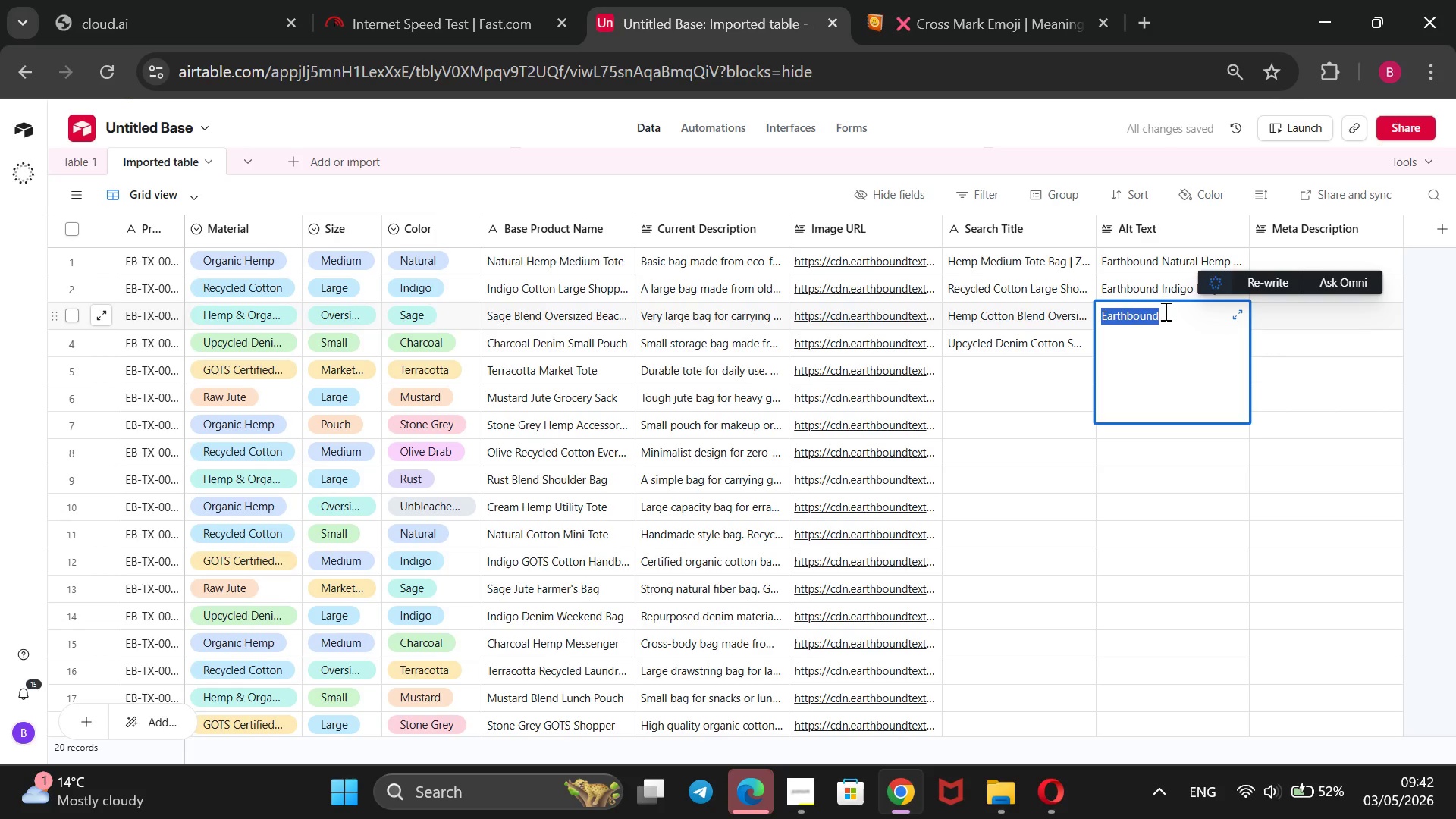 
left_click([1166, 312])
 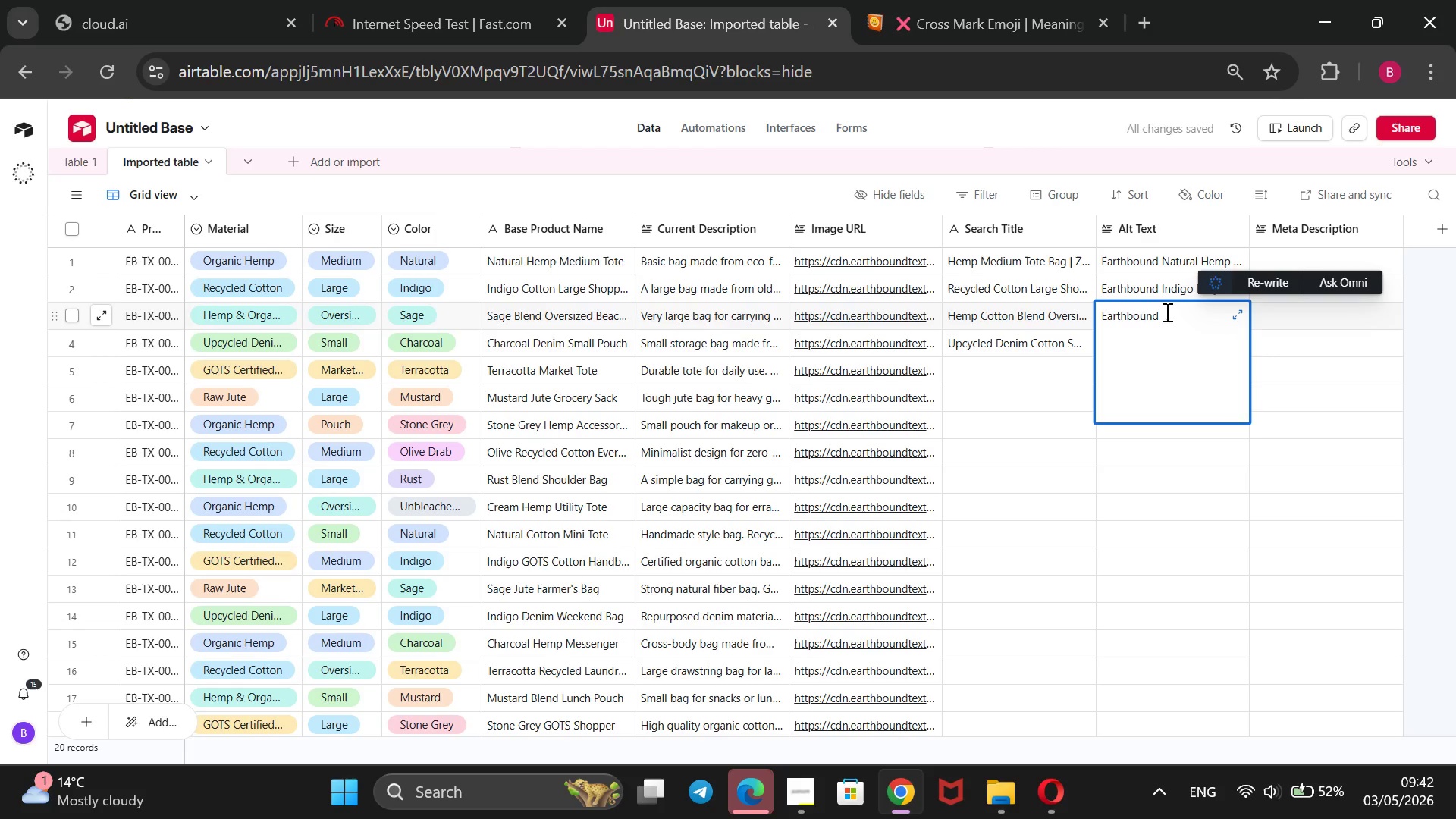 
type( Sage Hemp-Cotton Blend Oversized Beach Bag in muted green with wide gusset s)
key(Backspace)
type(and rope hanles)
 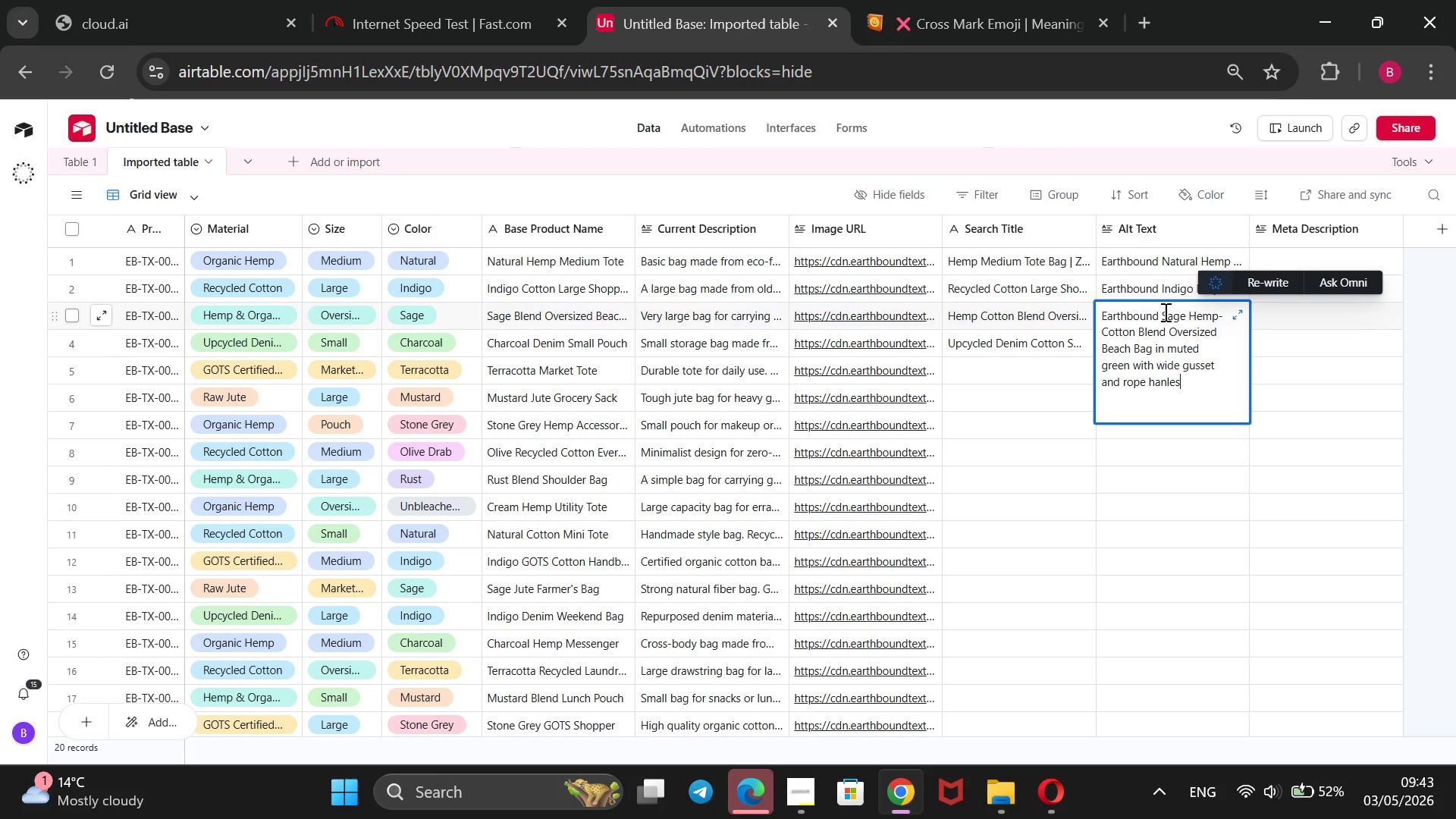 
key(ArrowLeft)
 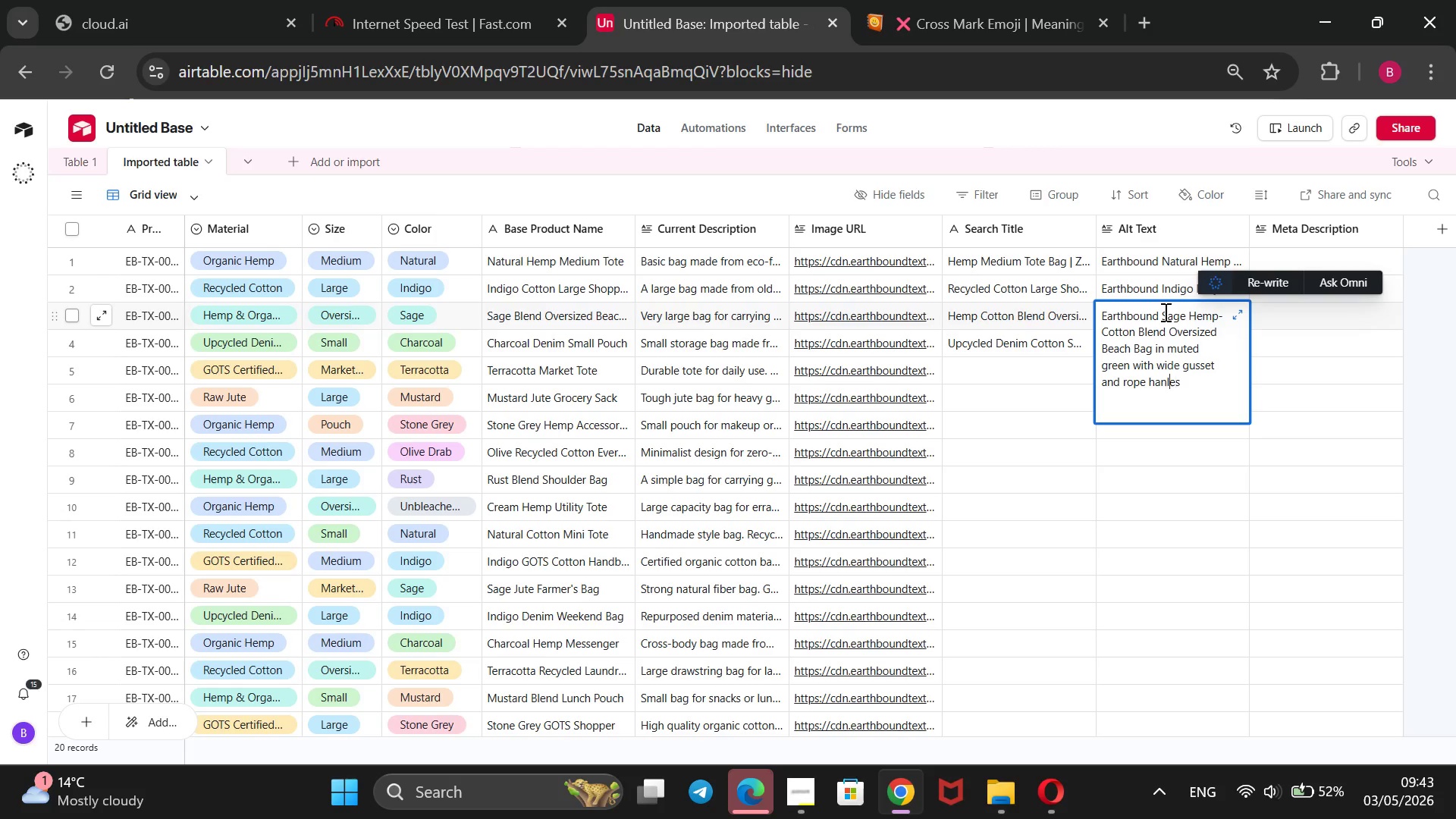 
key(ArrowLeft)
 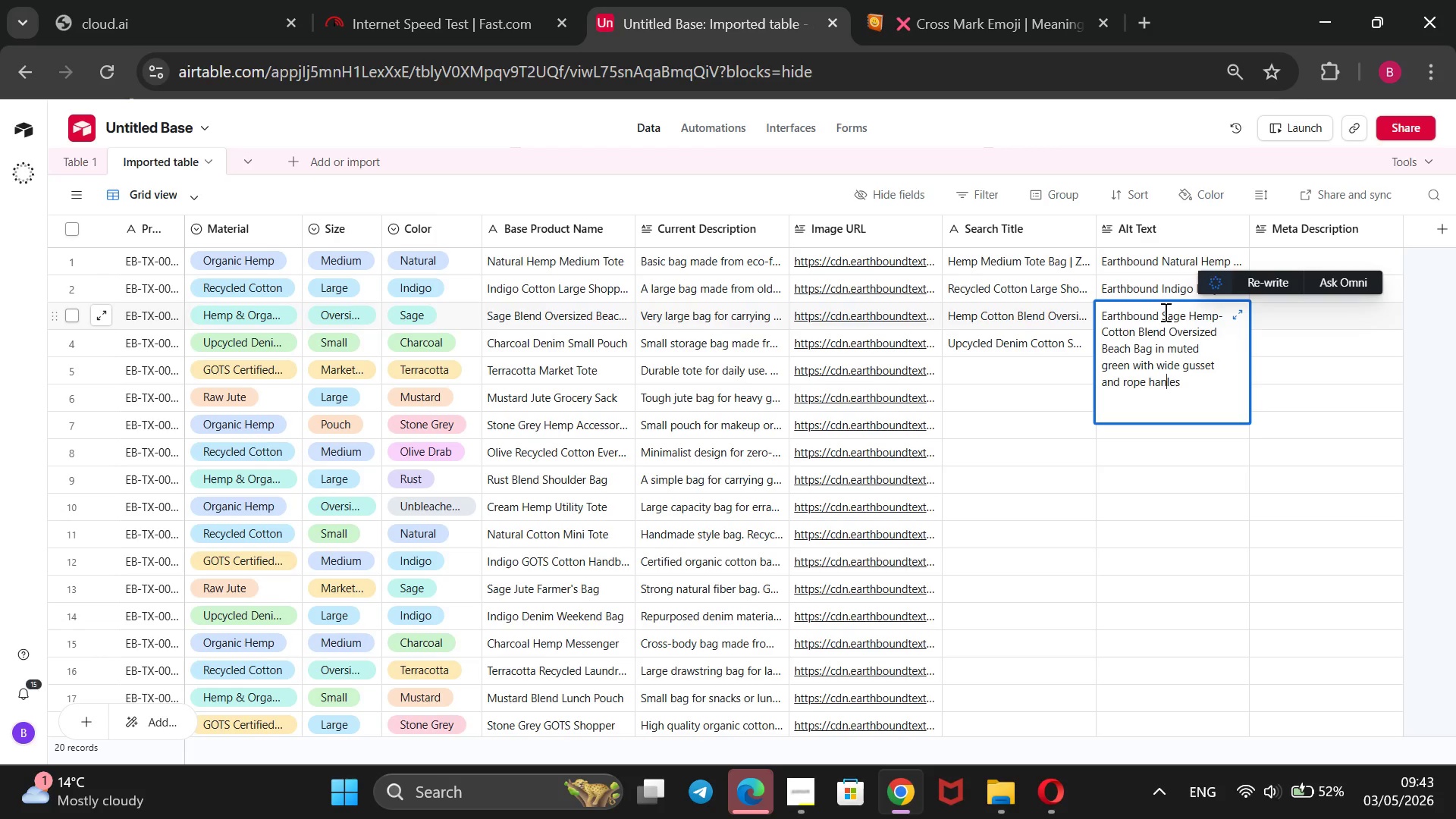 
key(ArrowLeft)
 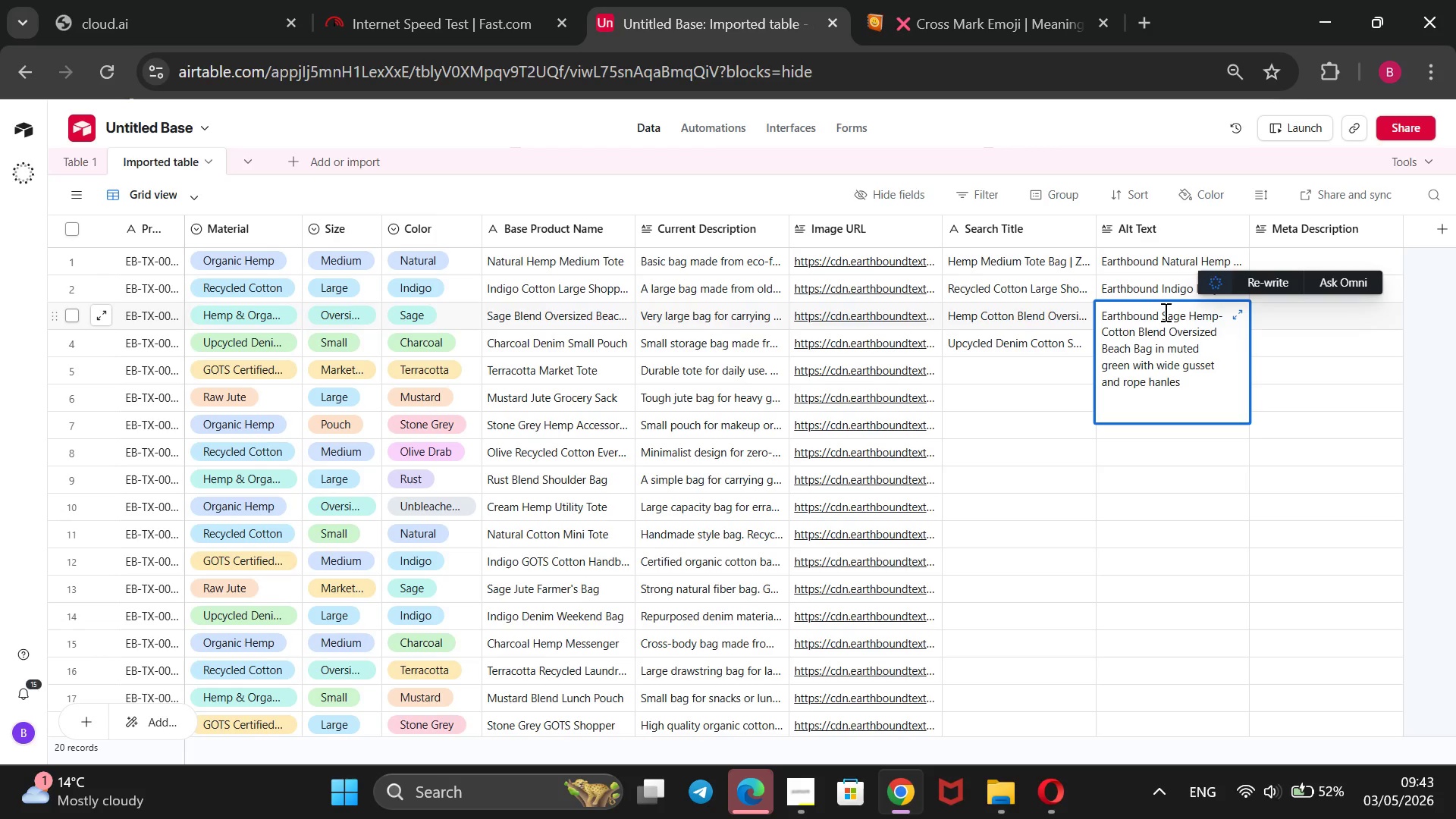 
key(D)
 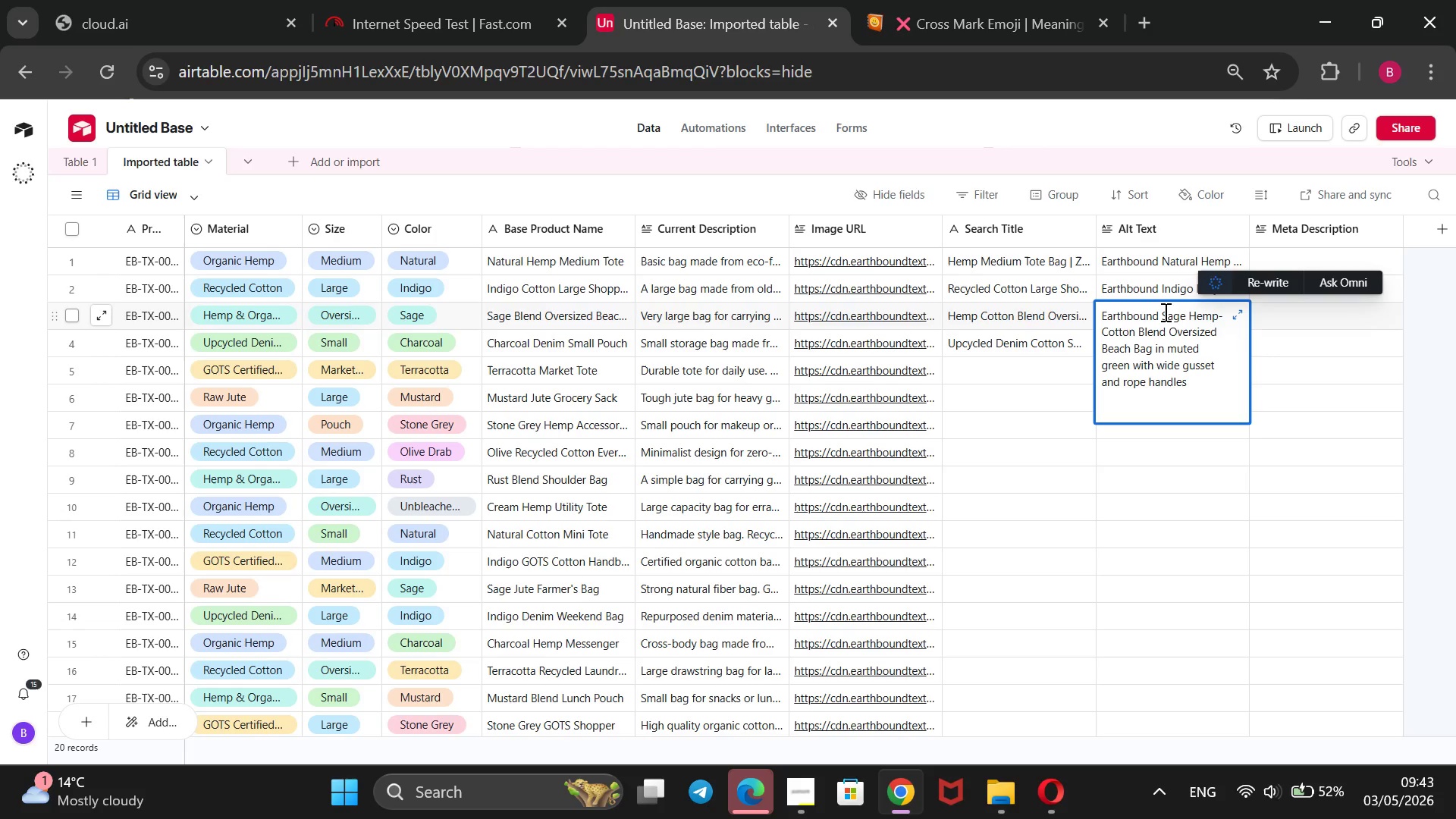 
scroll: coordinate [1164, 312], scroll_direction: up, amount: 1.0
 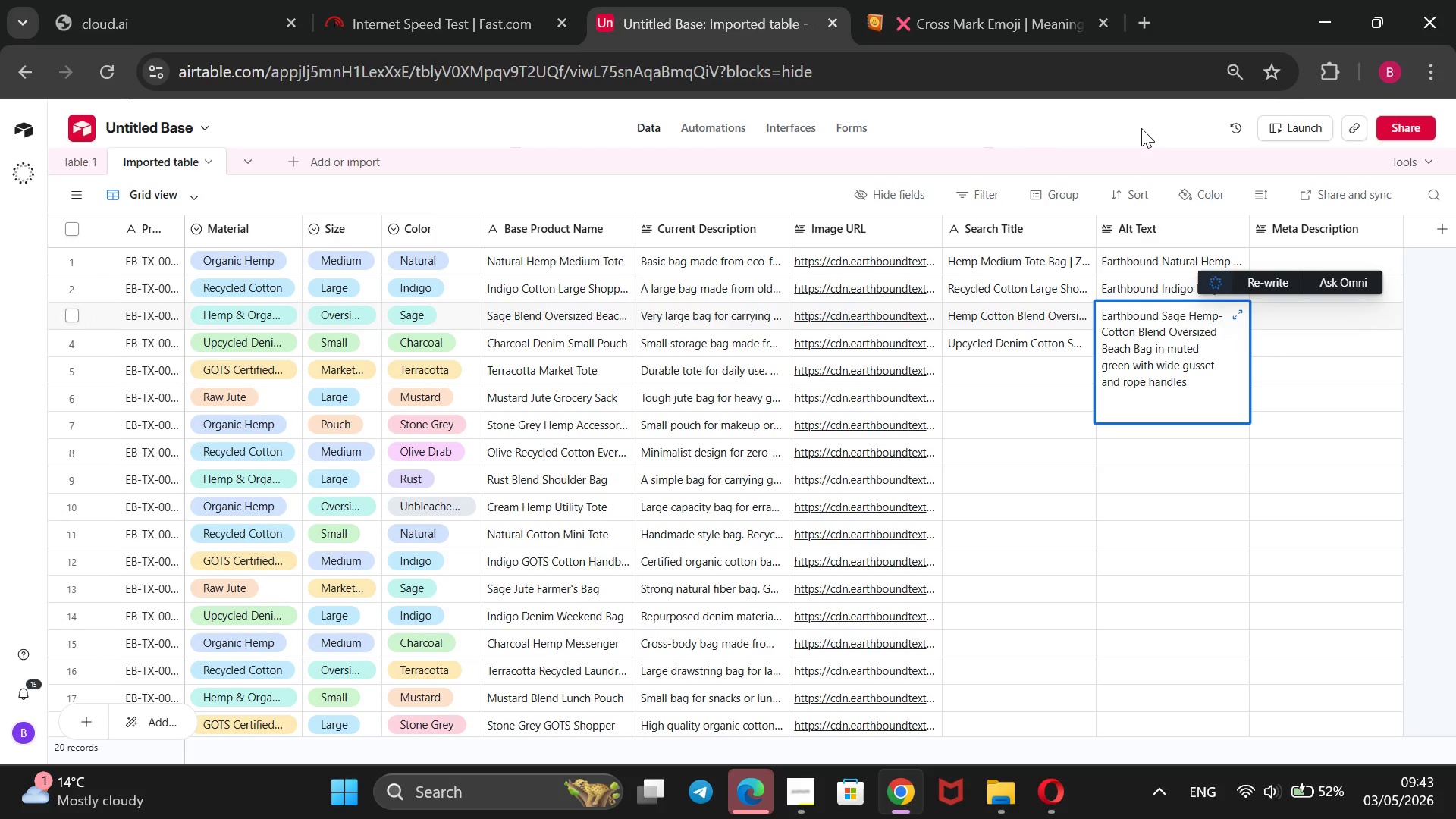 
left_click([1141, 127])
 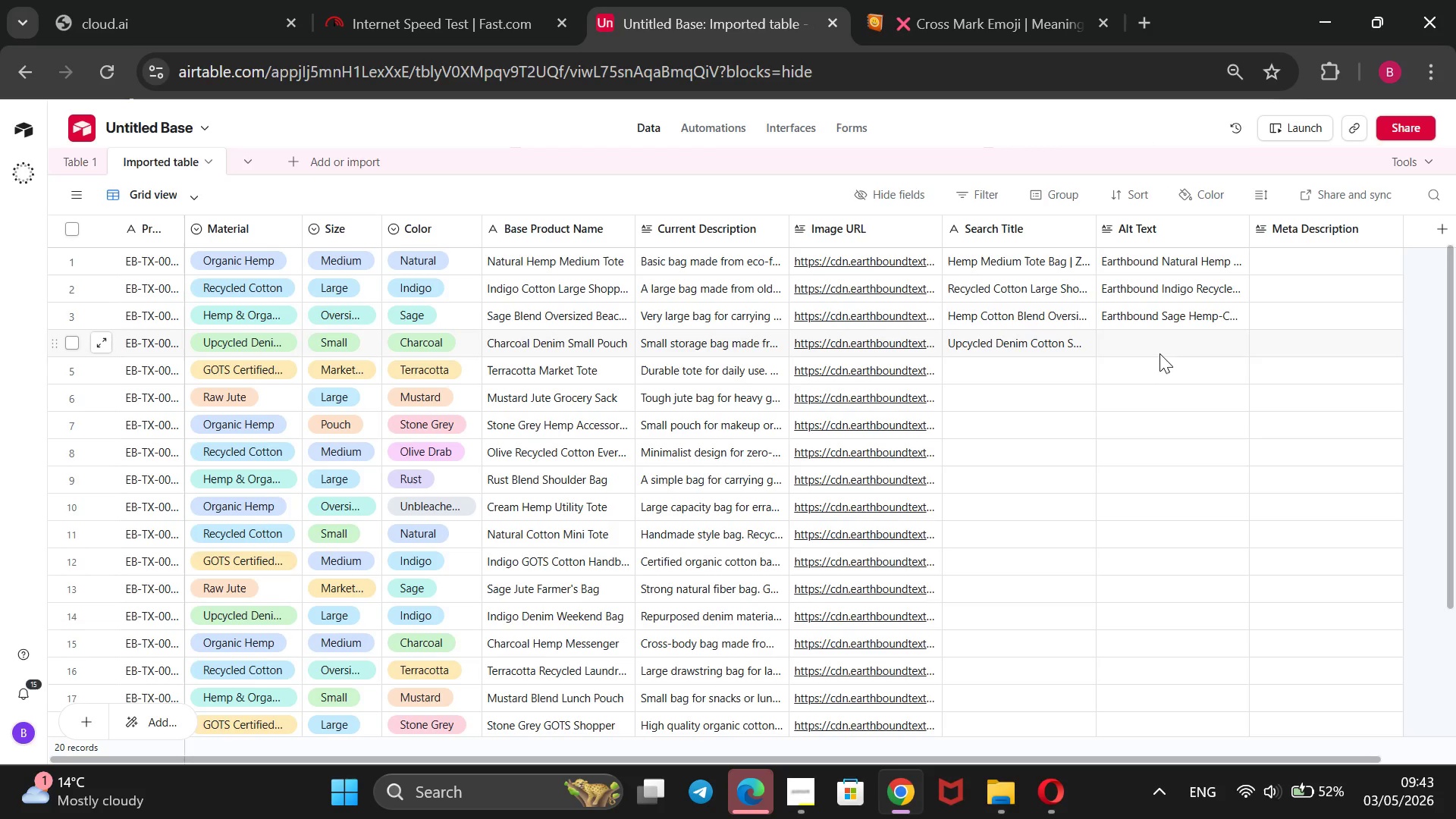 
left_click([1159, 351])
 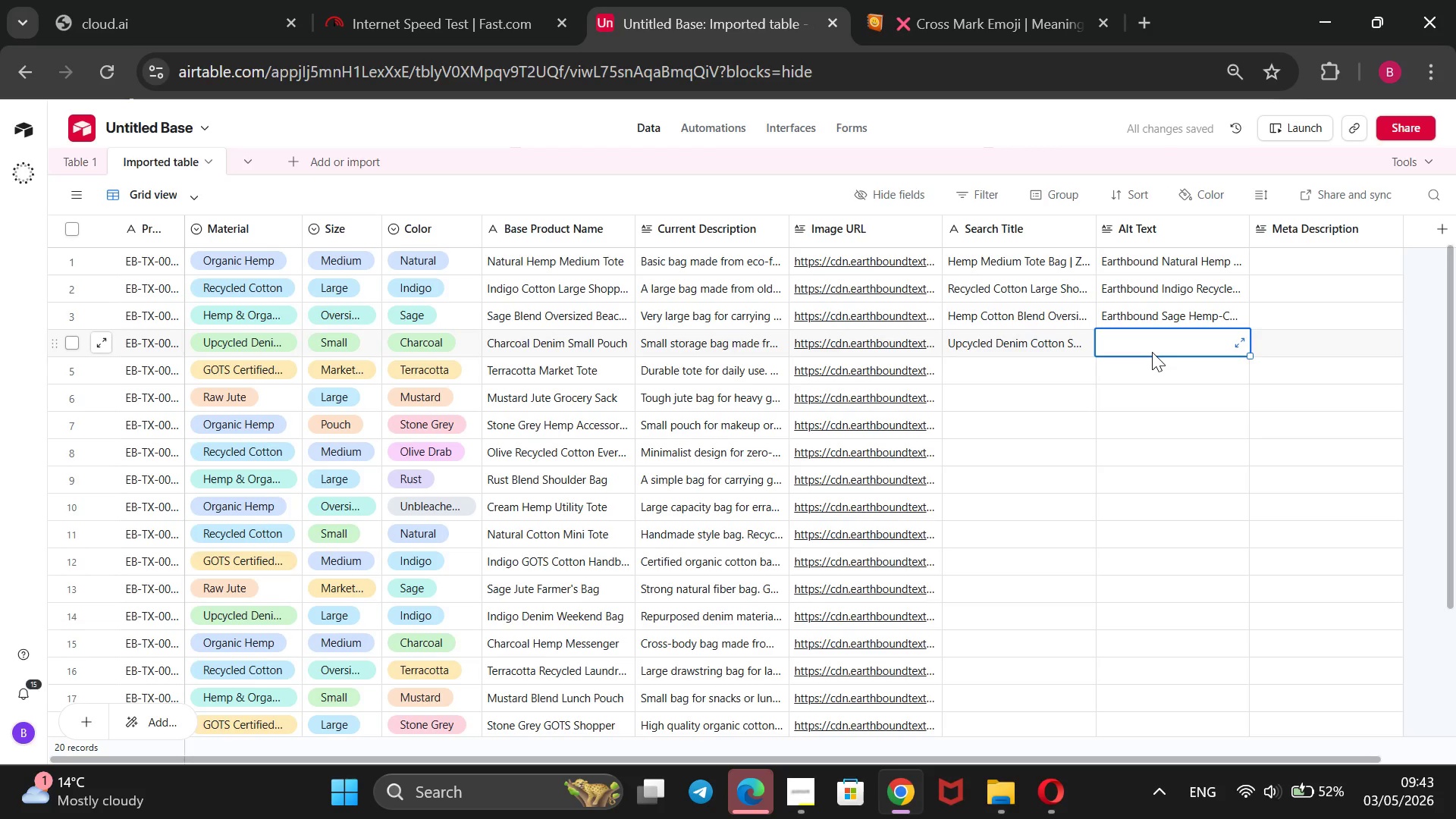 
type(CH)
key(Backspace)
 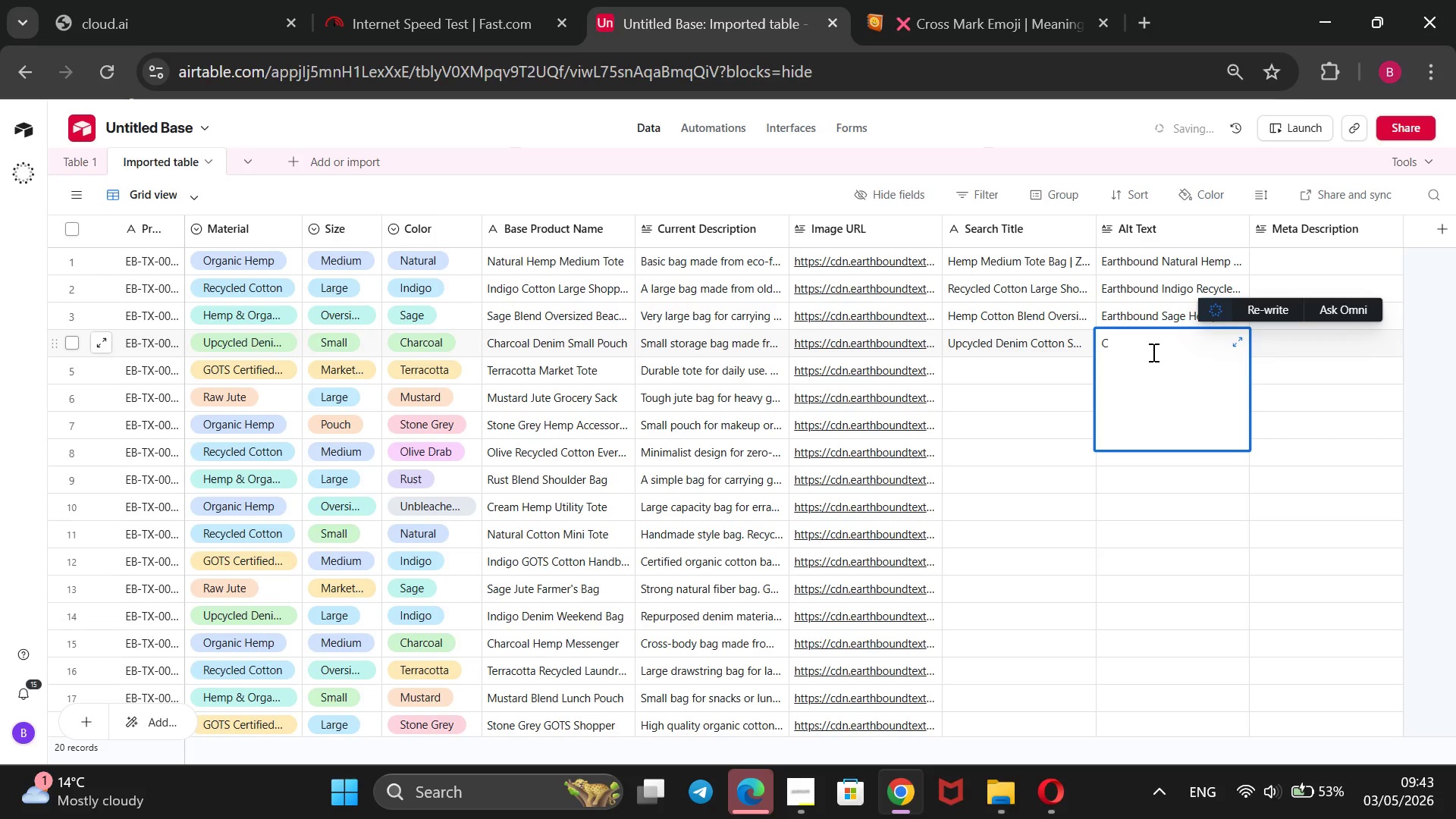 
key(ArrowLeft)
 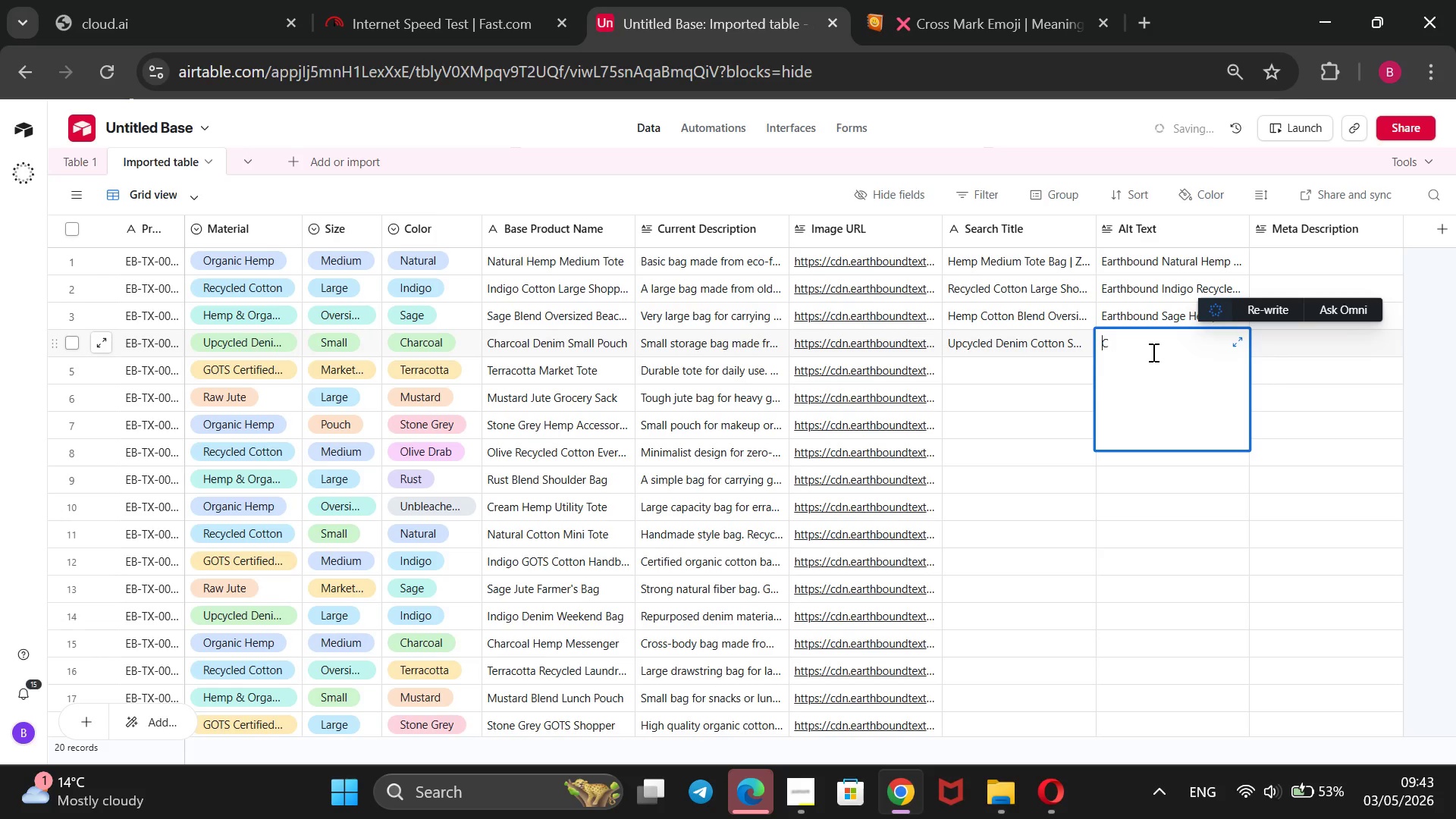 
key(ArrowLeft)
 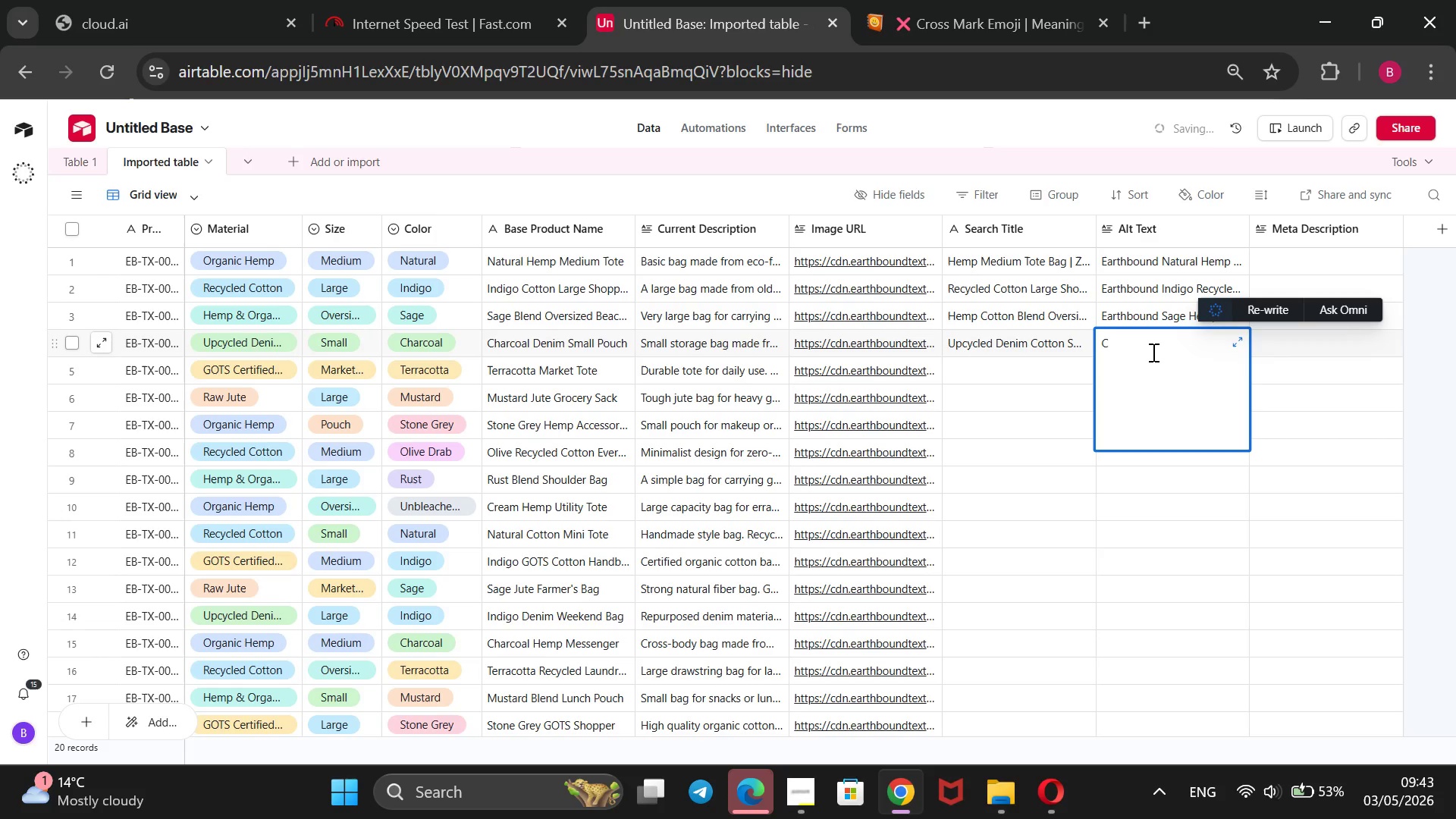 
key(CapsLock)
 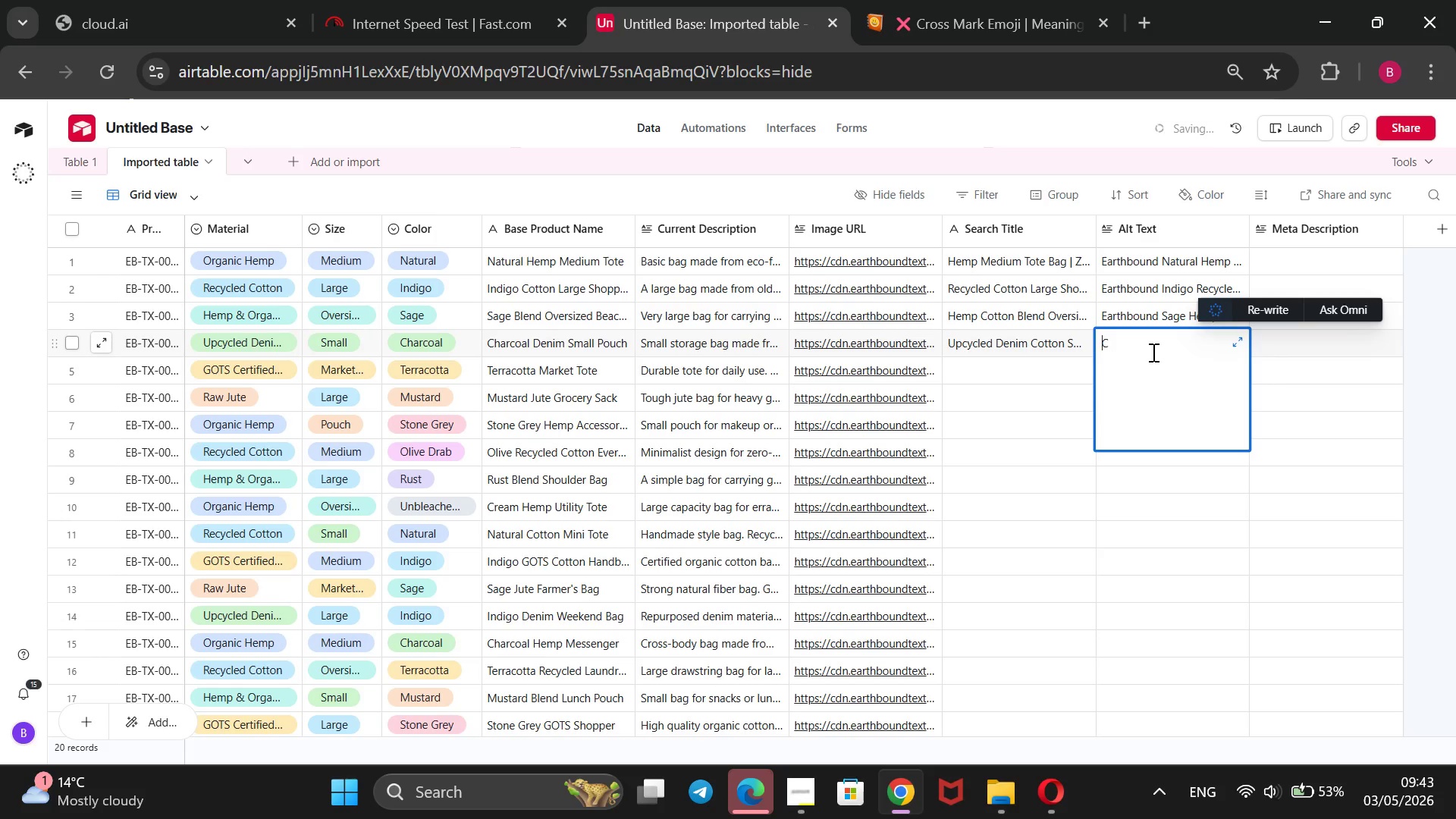 
key(Control+ControlLeft)
 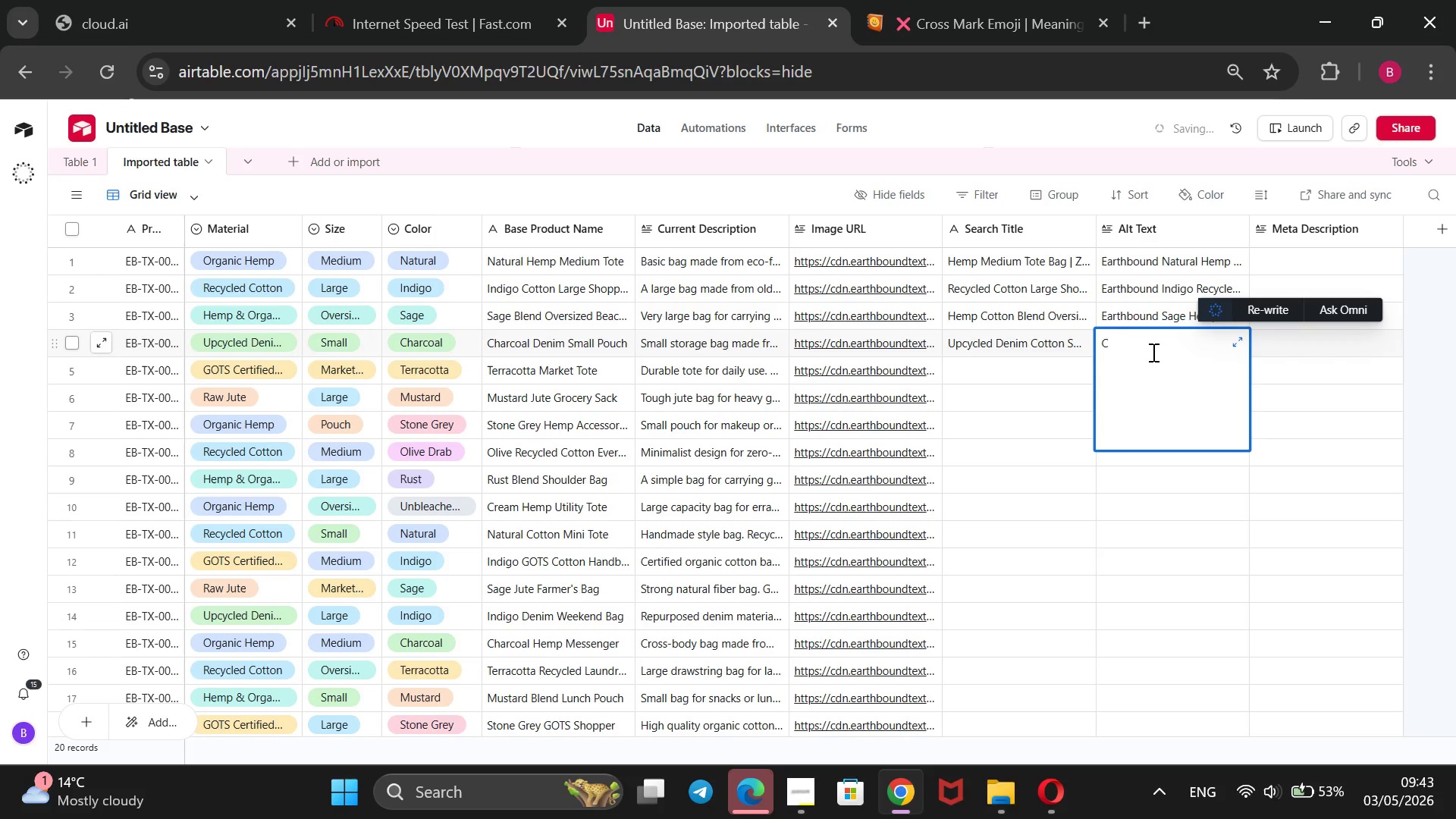 
key(Control+V)
 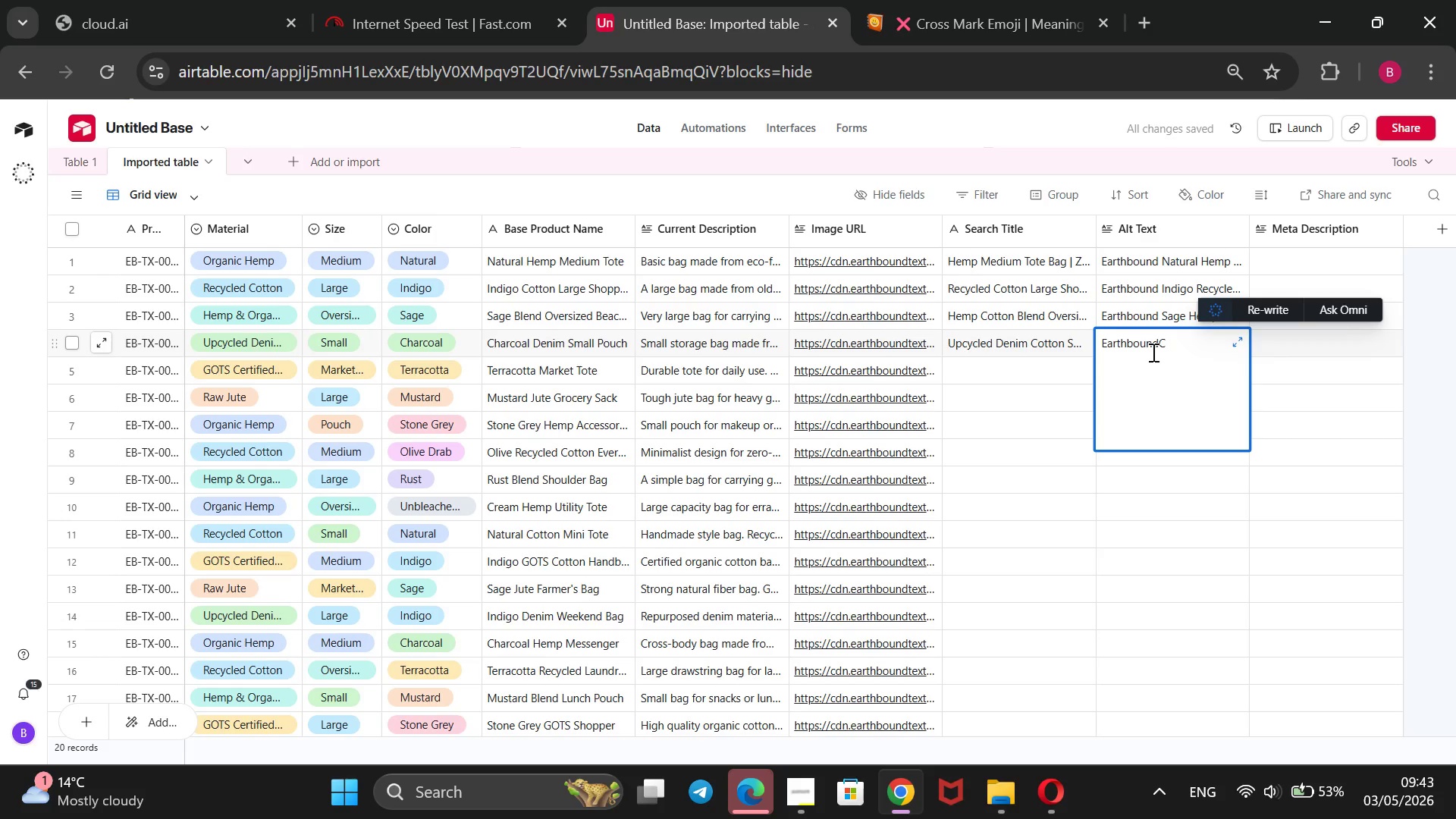 
key(Space)
 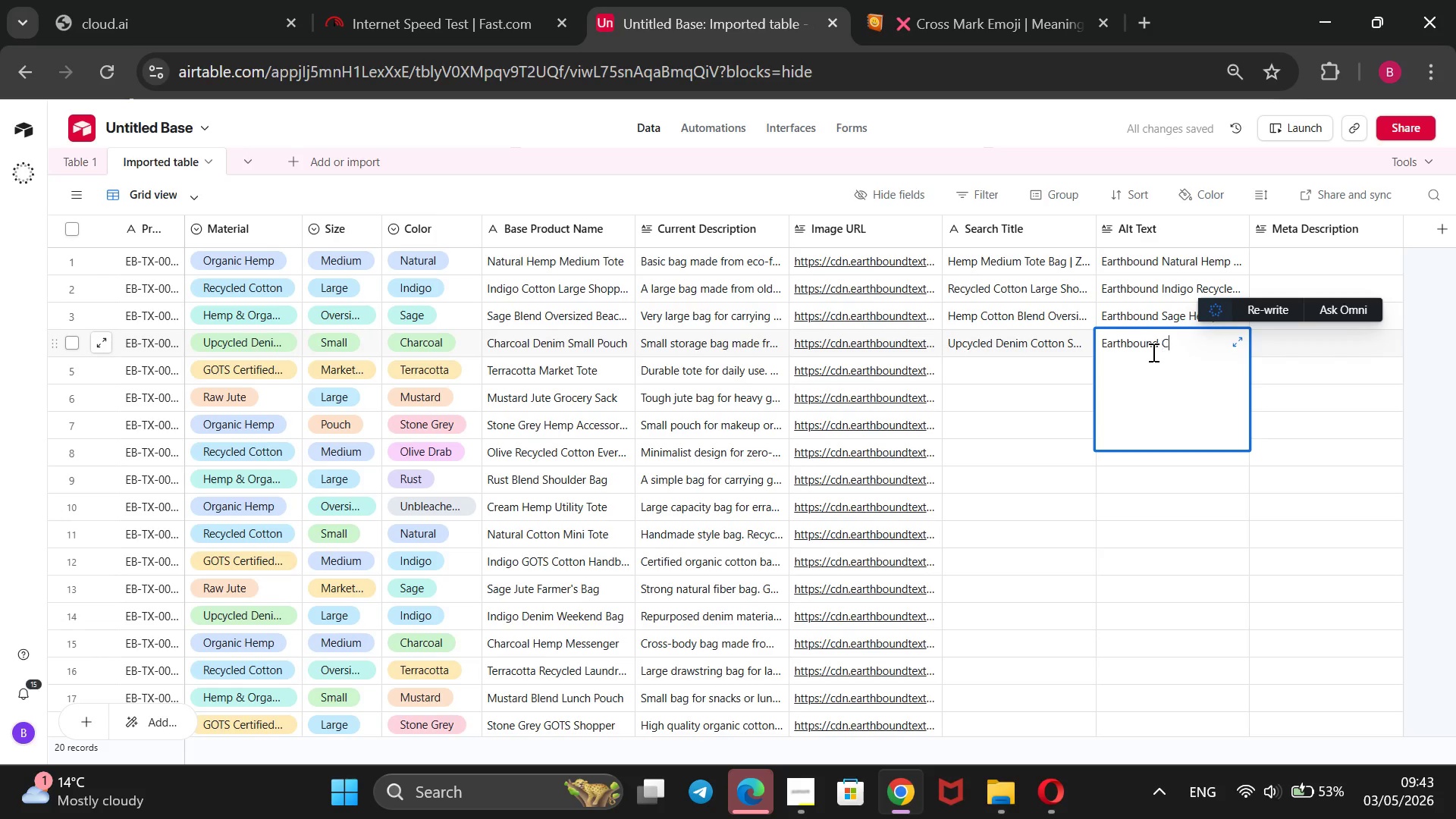 
key(ArrowRight)
 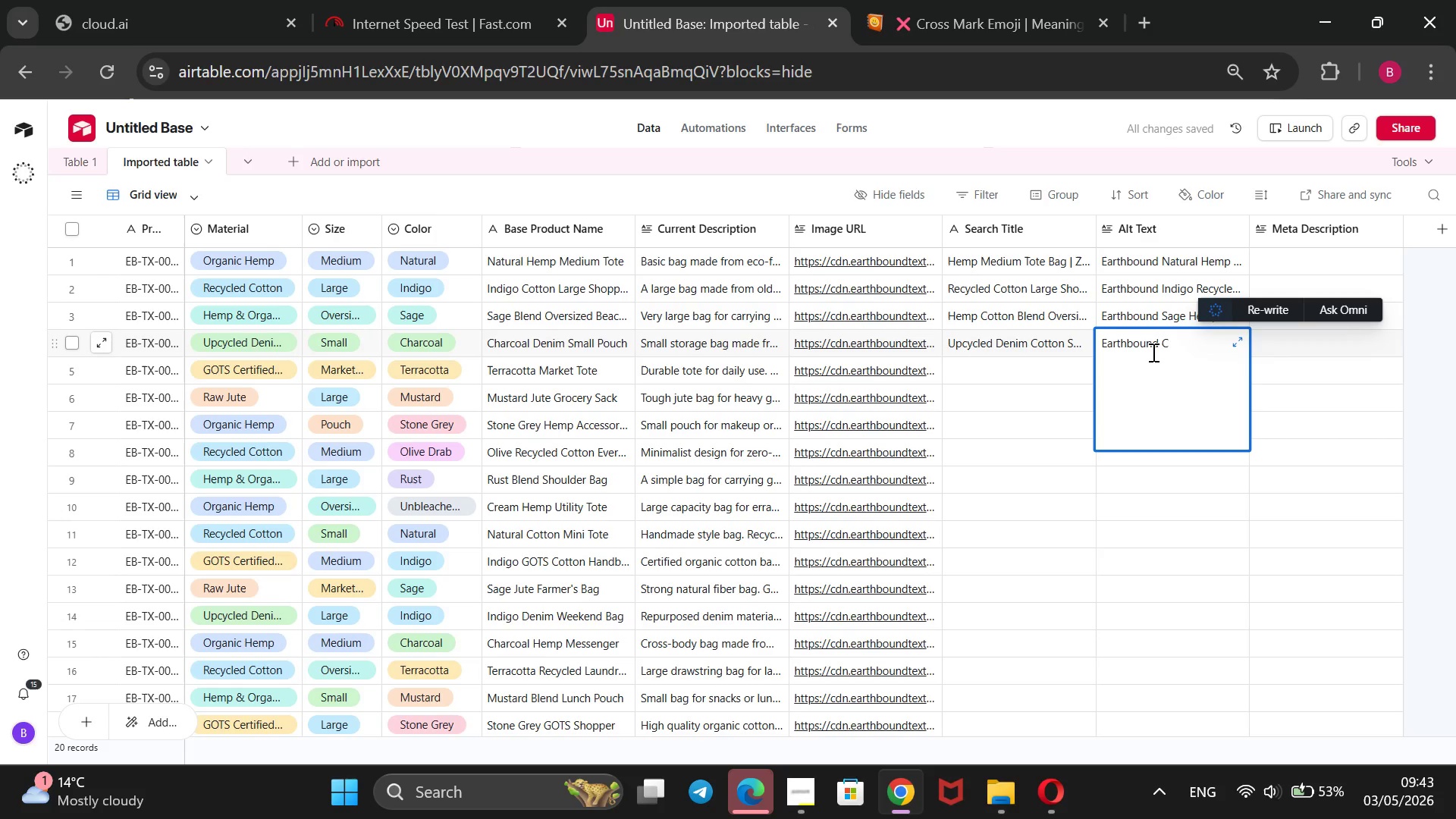 
type(harcol Upcycled Denim Small Pouch with dark grey denim finish and brass zip clousre)
 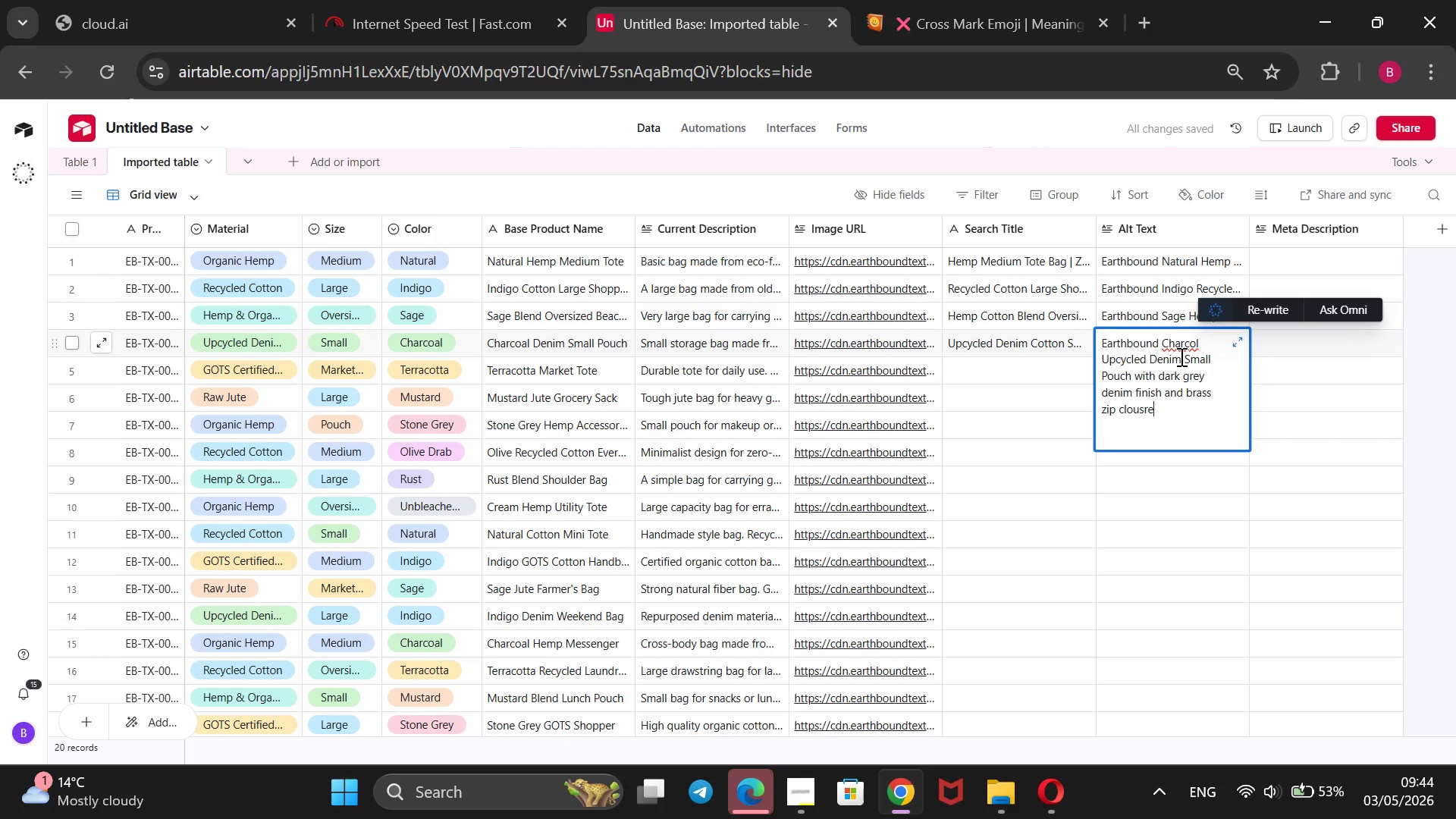 
left_click([1187, 344])
 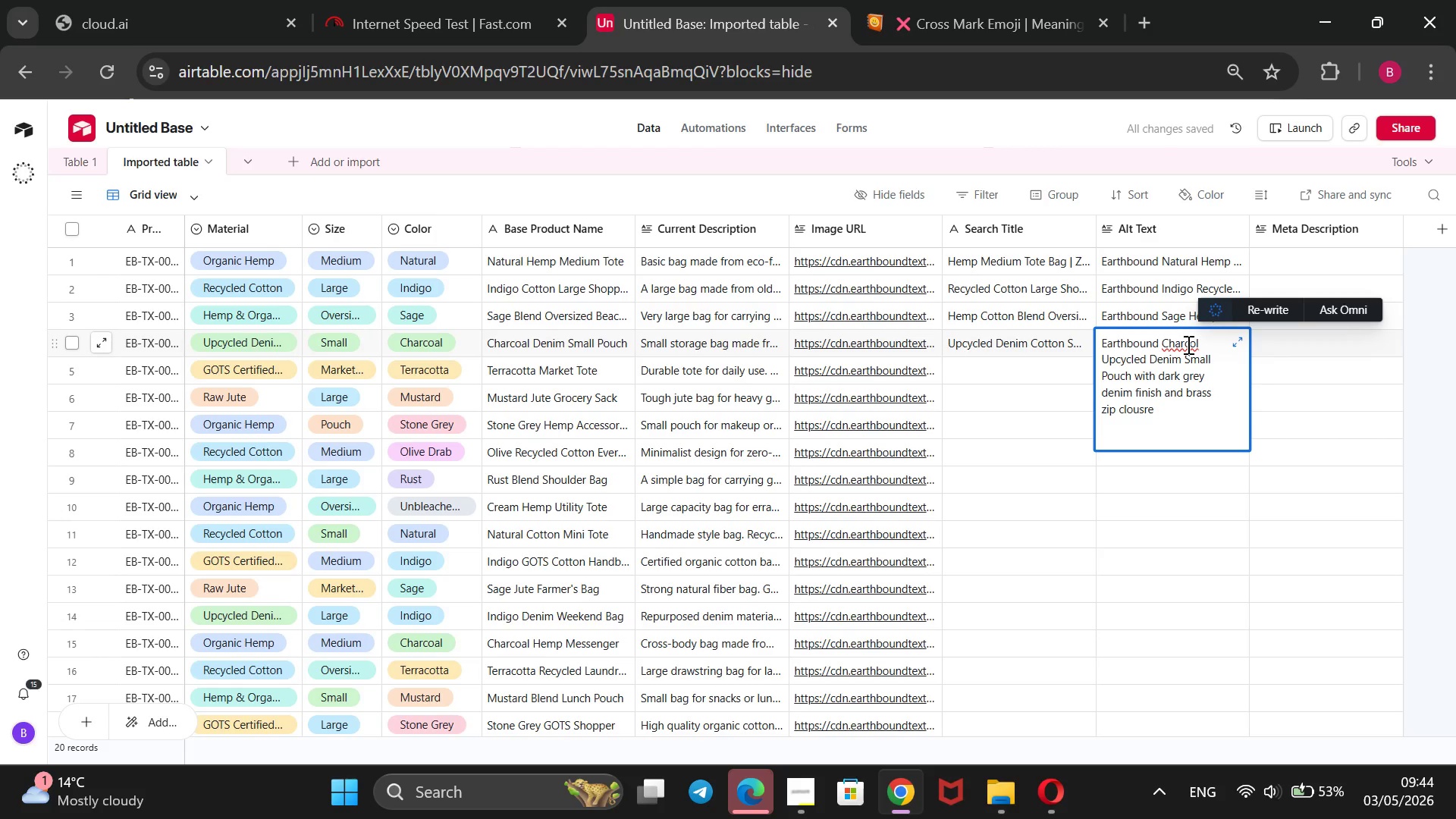 
key(ArrowRight)
 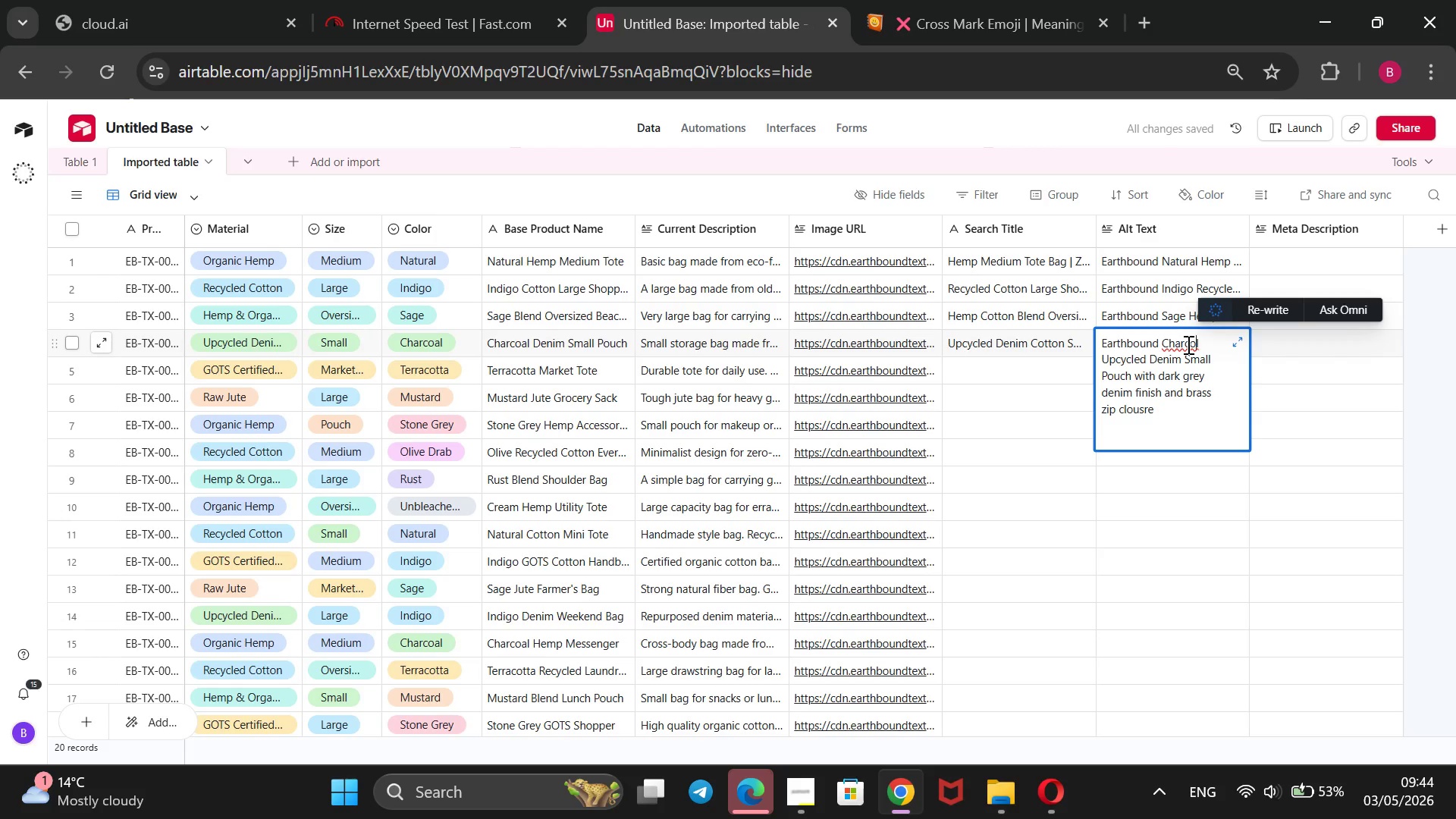 
key(ArrowRight)
 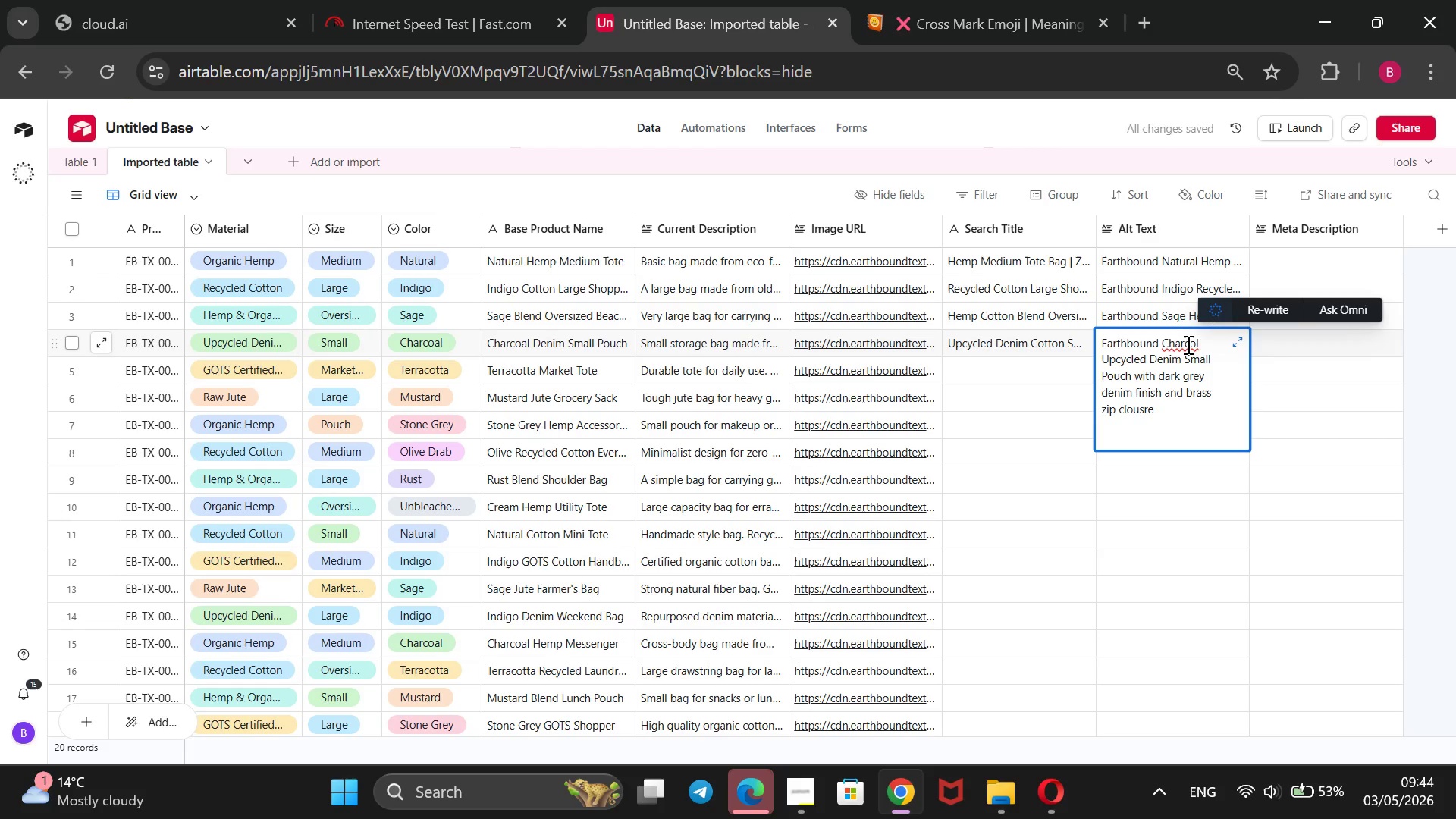 
key(A)
 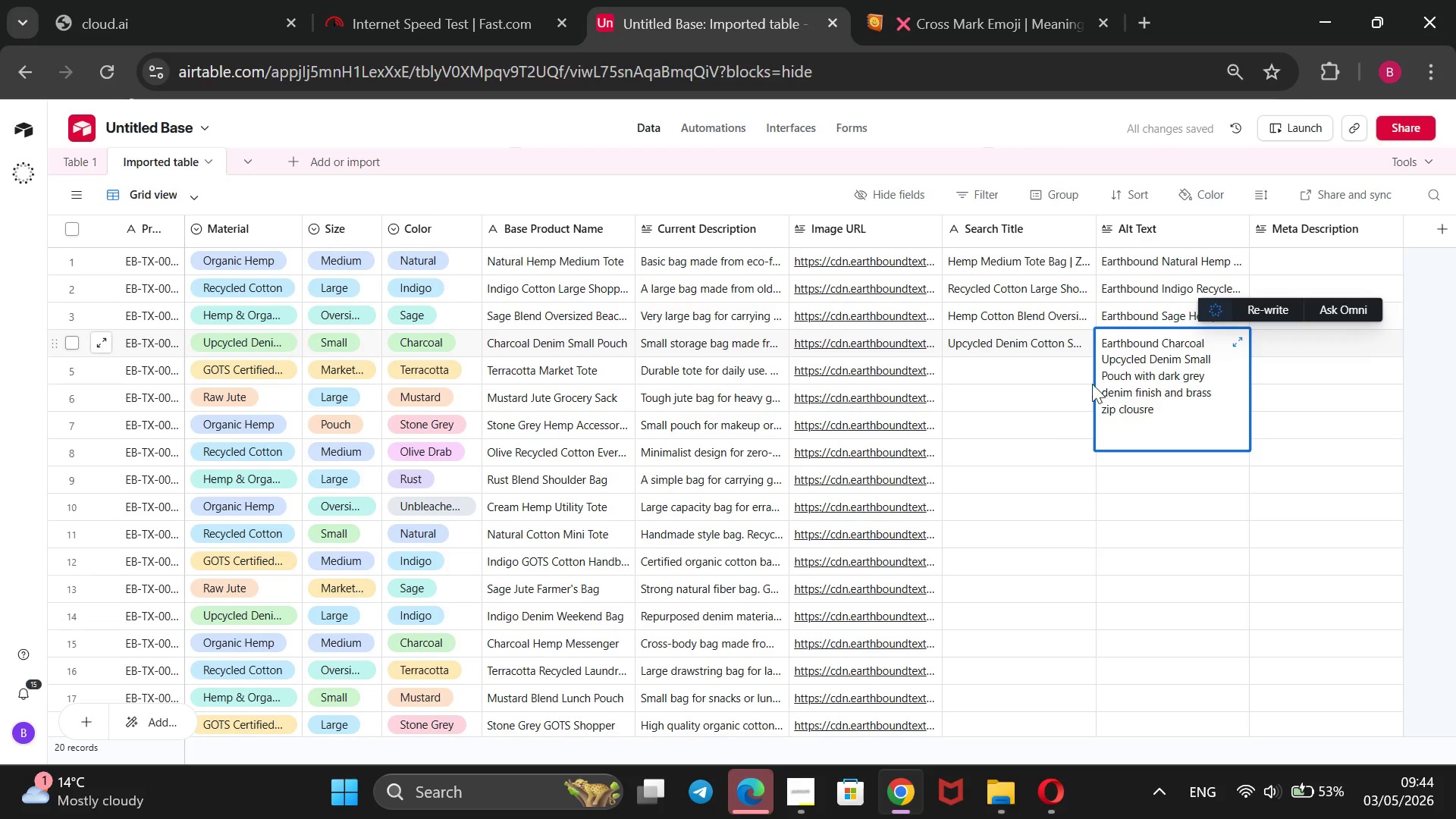 
mouse_move([962, 722])
 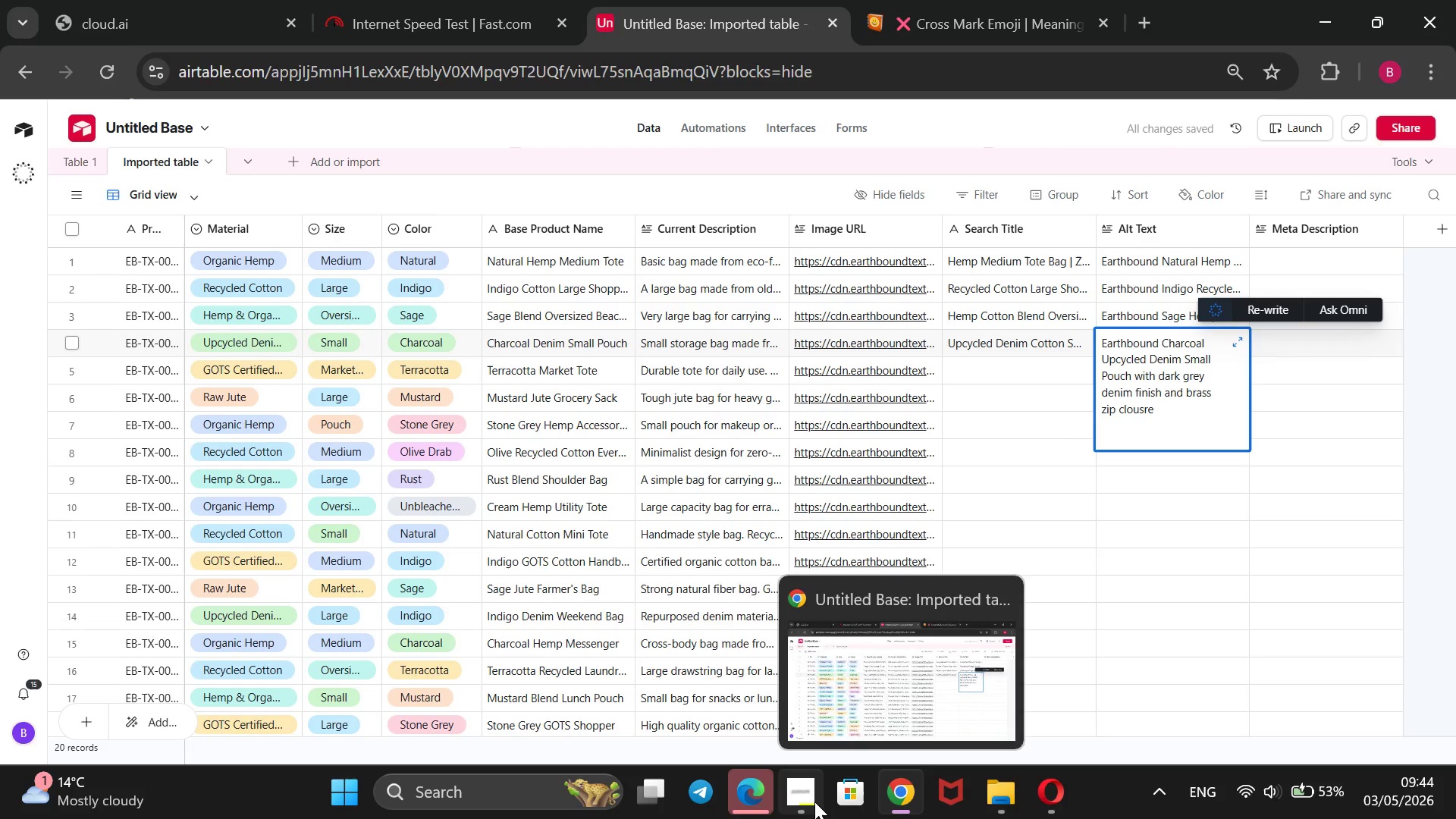 
left_click([810, 804])